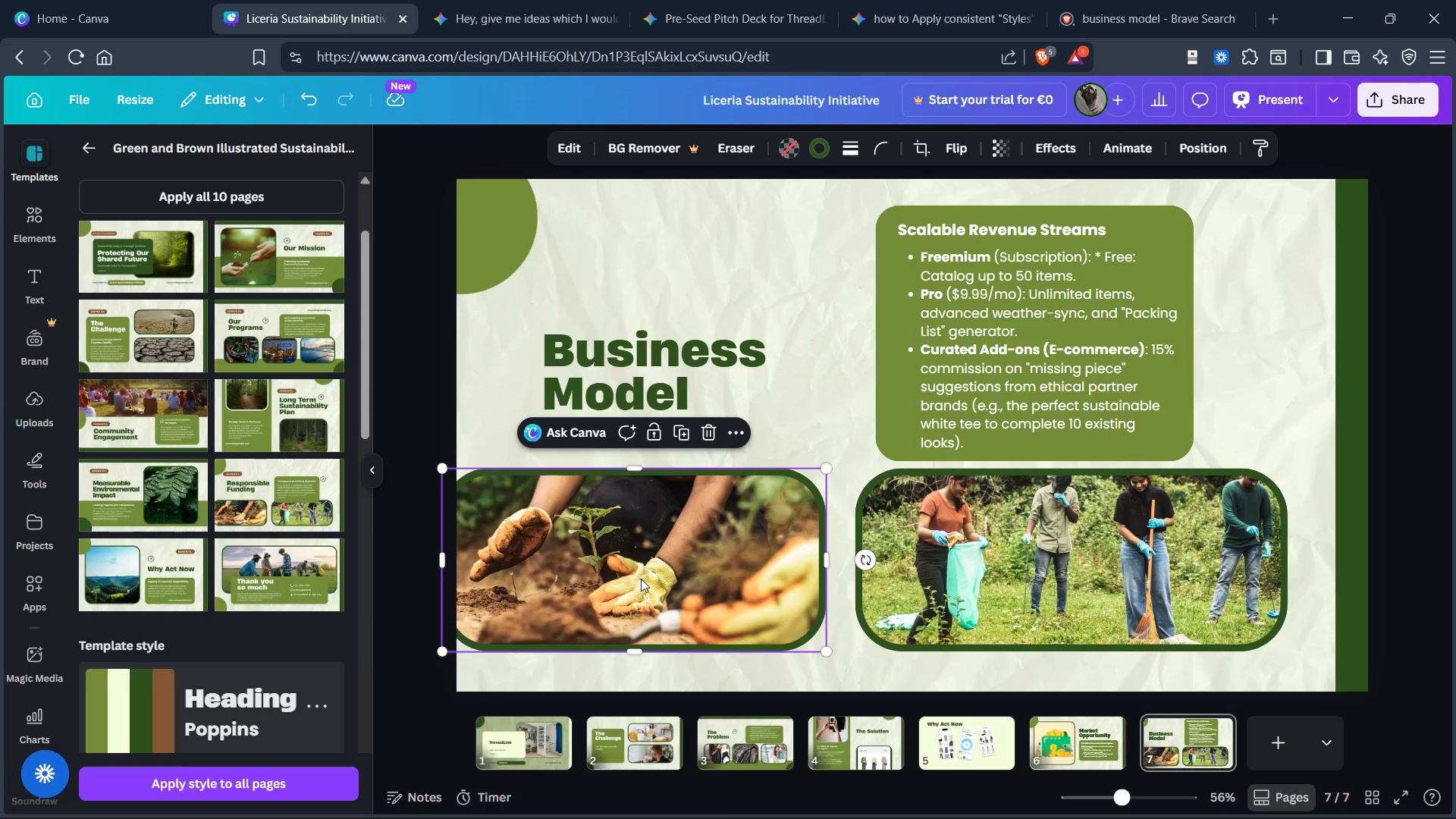 
key(Control+V)
 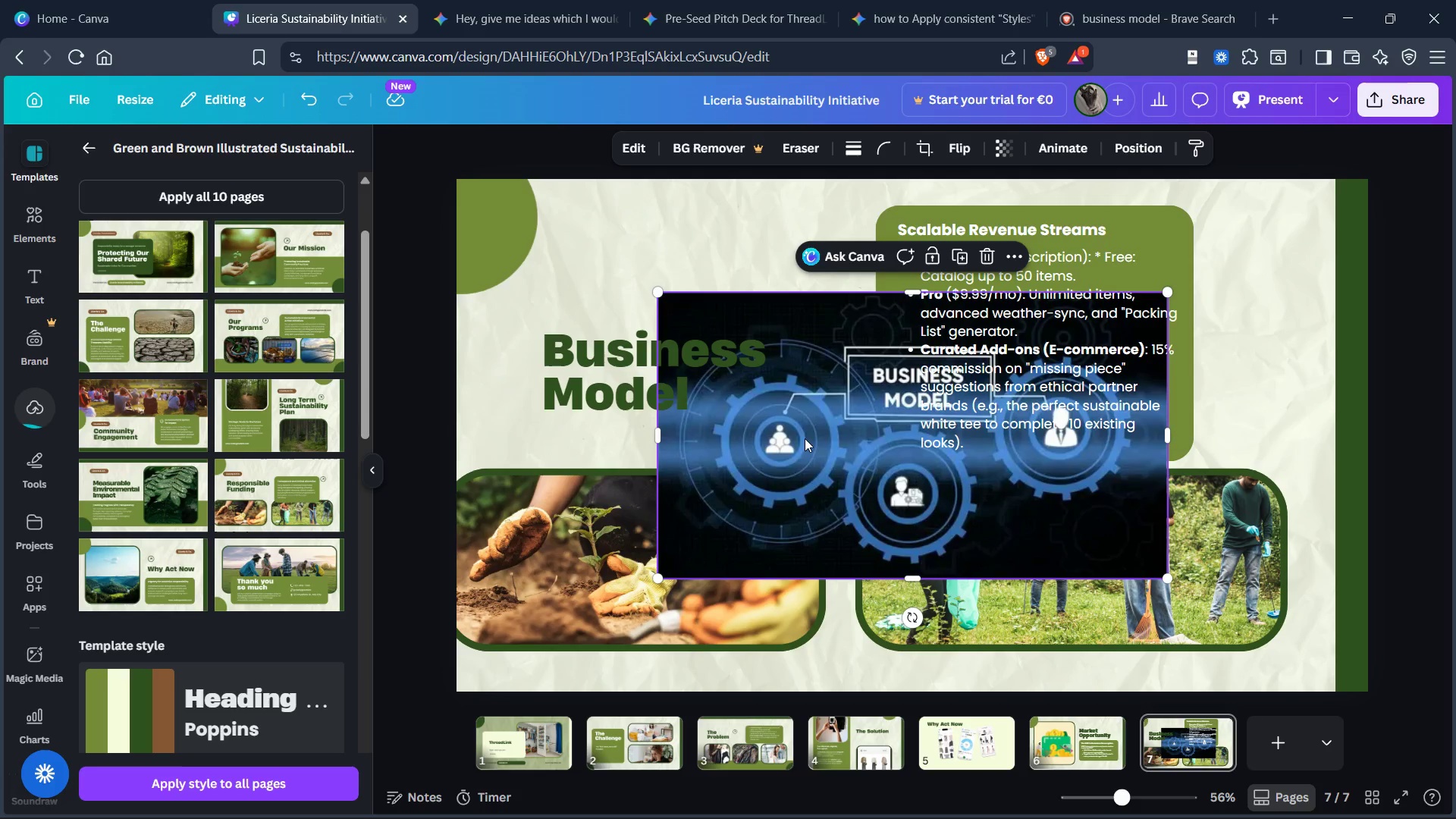 
left_click_drag(start_coordinate=[808, 425], to_coordinate=[677, 507])
 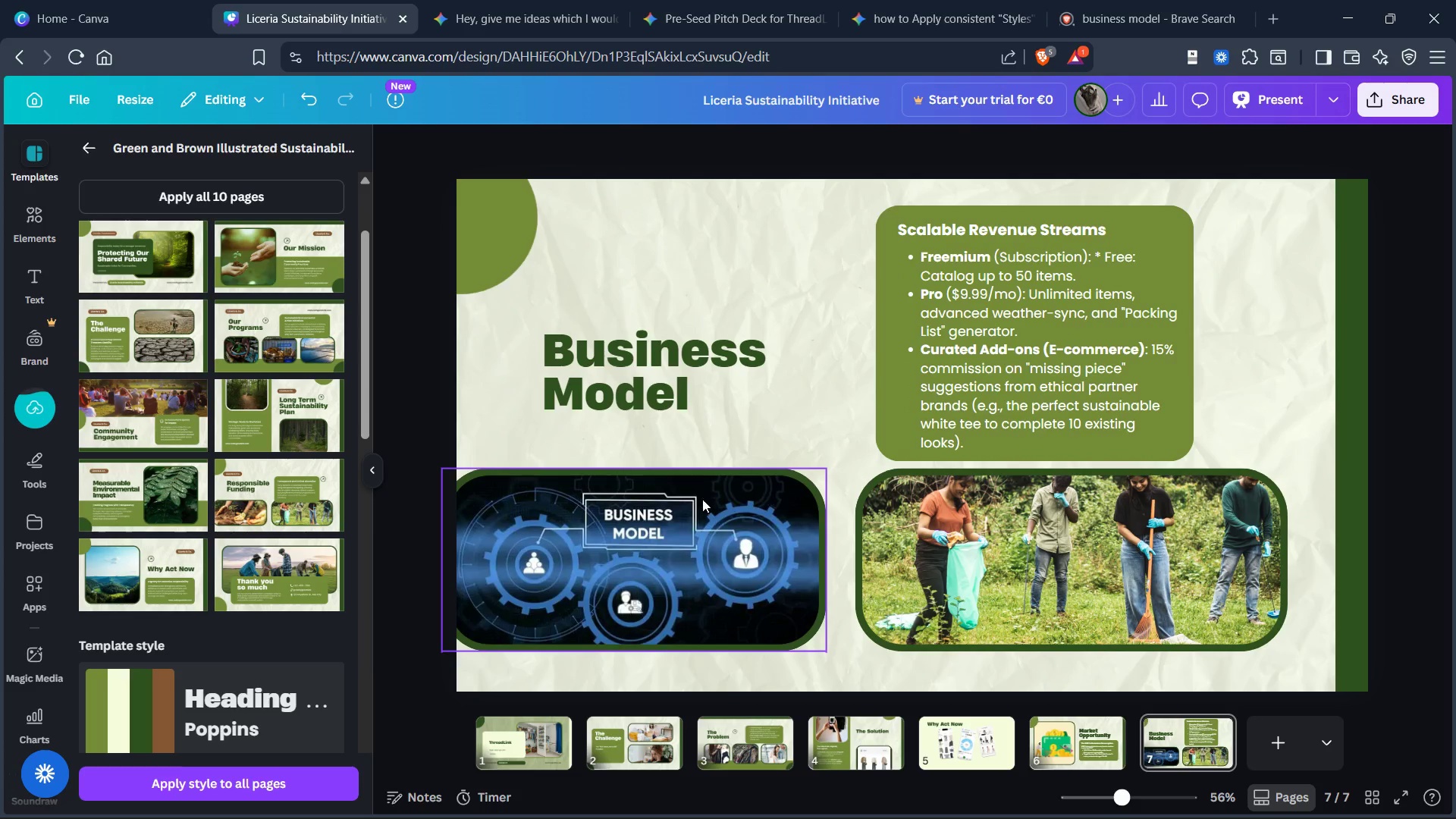 
mouse_move([920, 15])
 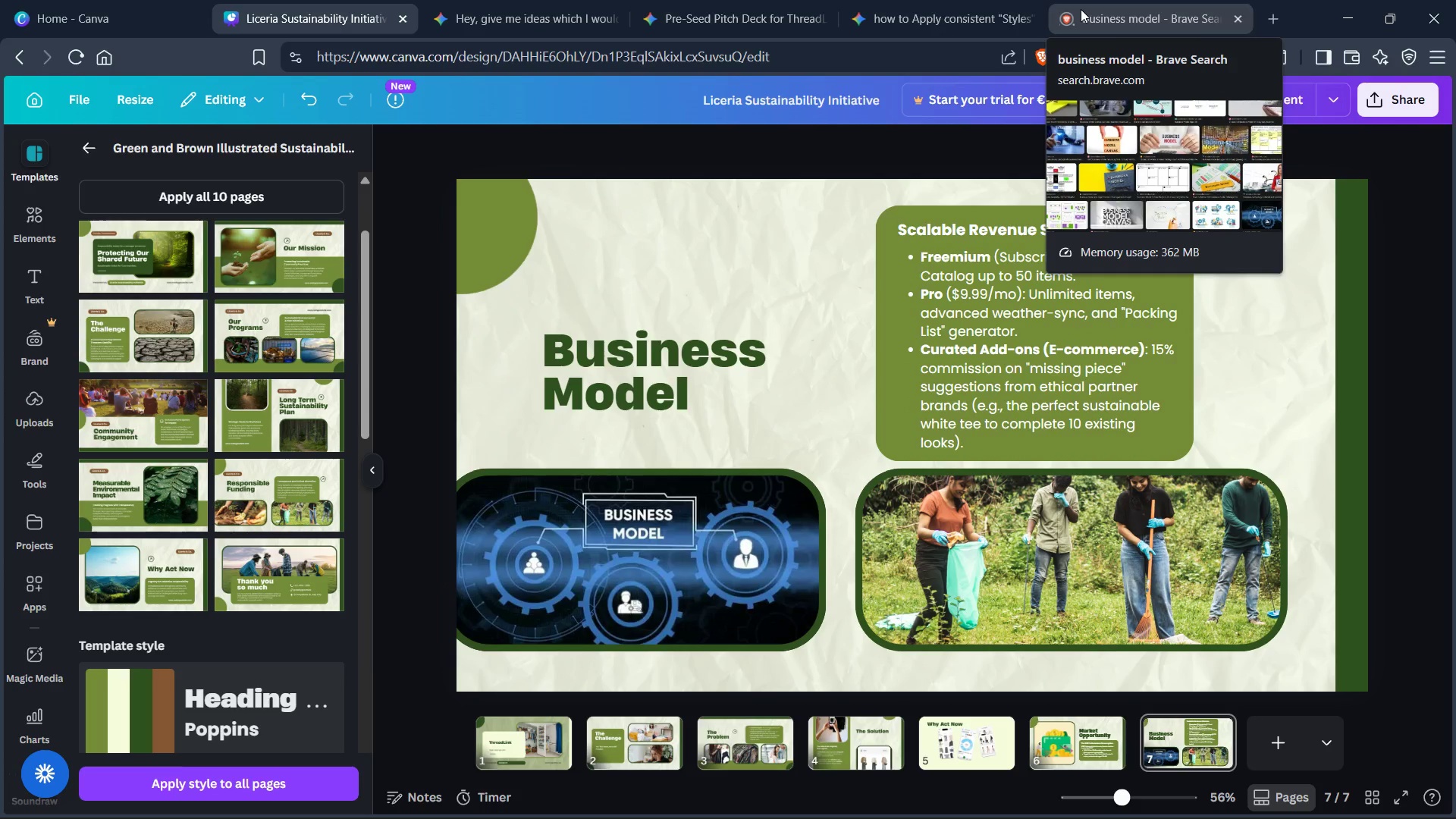 
left_click([1081, 9])
 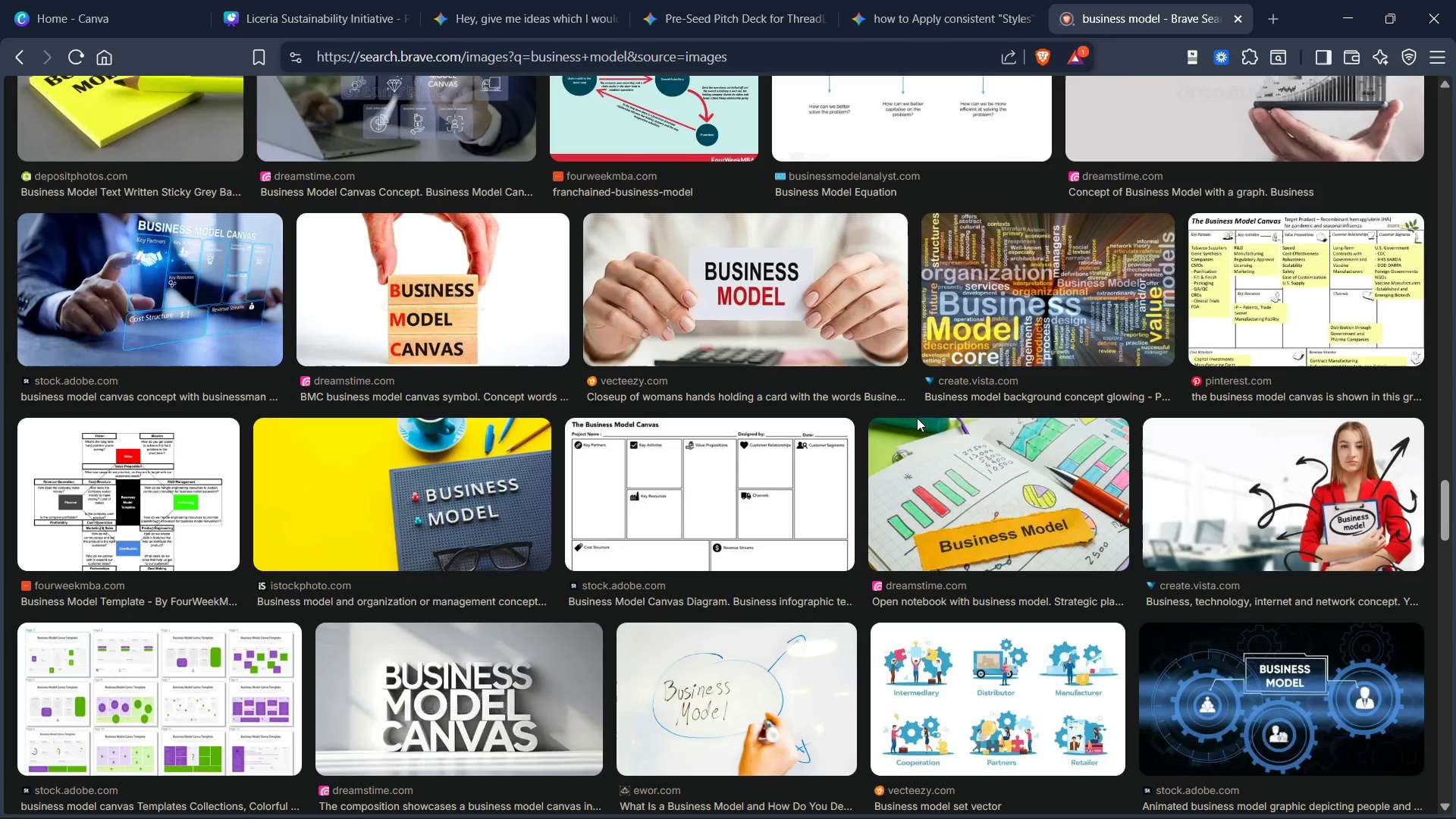 
scroll: coordinate [899, 422], scroll_direction: down, amount: 53.0
 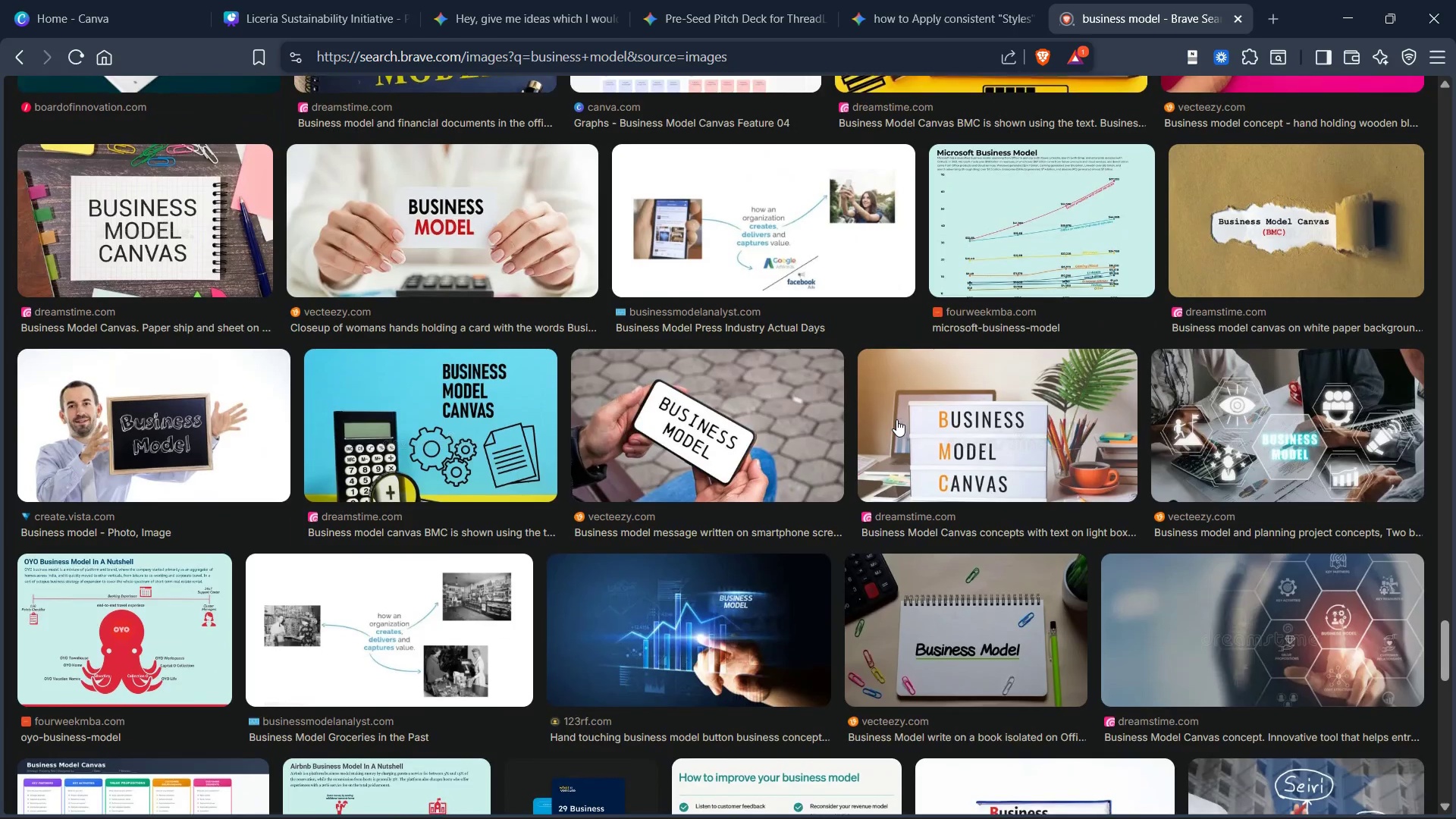 
scroll: coordinate [896, 419], scroll_direction: down, amount: 4.0
 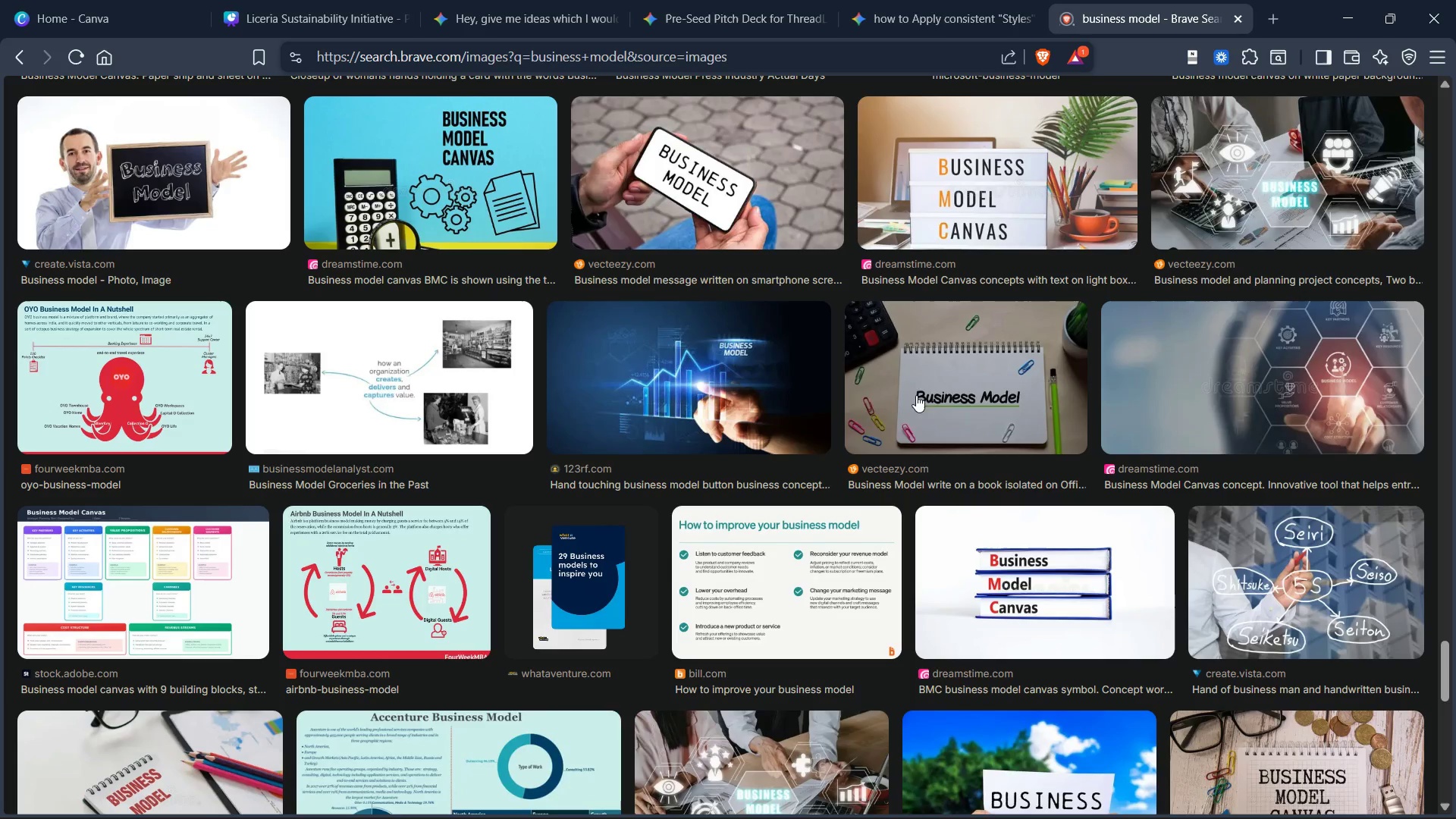 
right_click([1288, 394])
 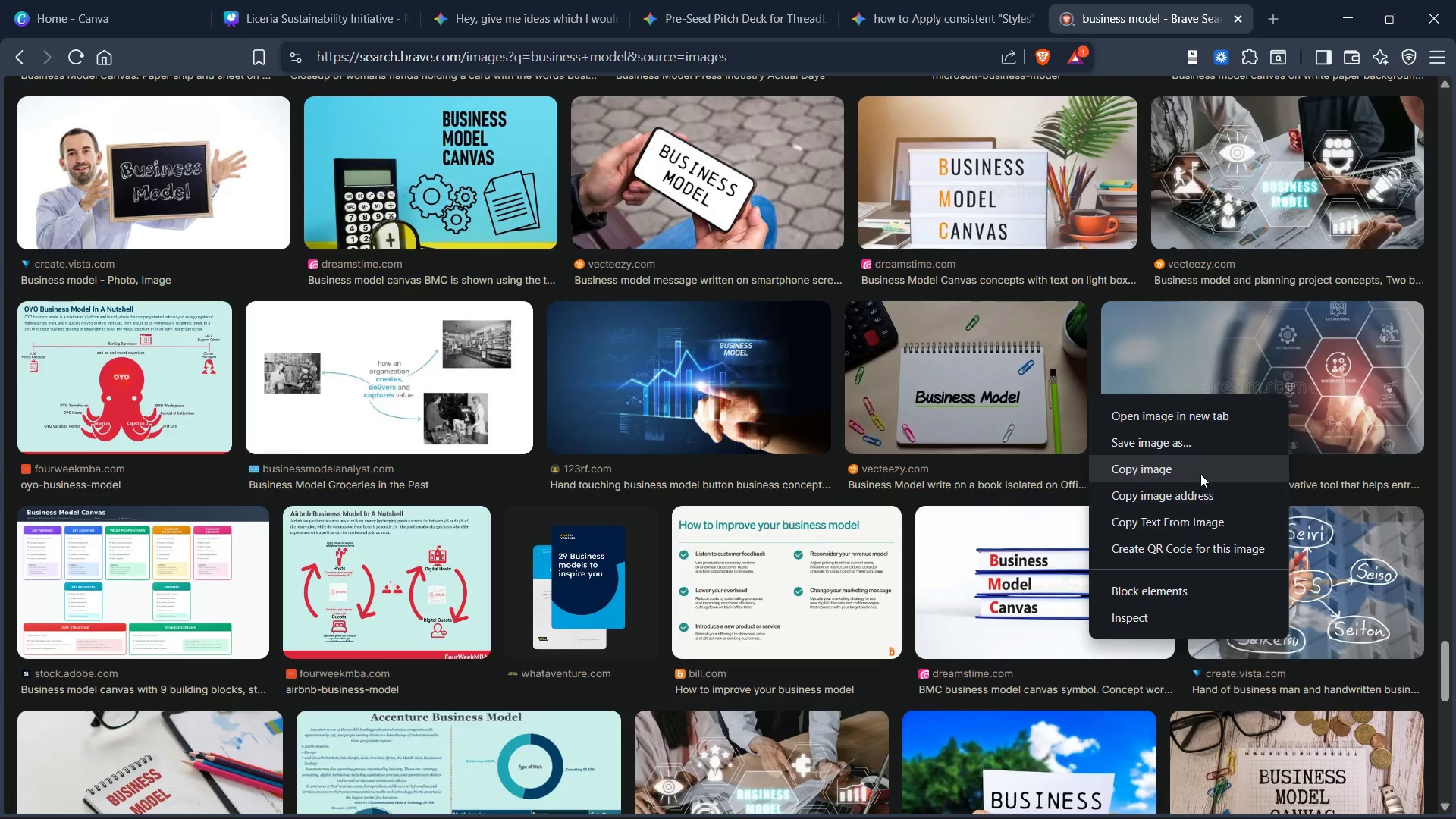 
left_click([1200, 469])
 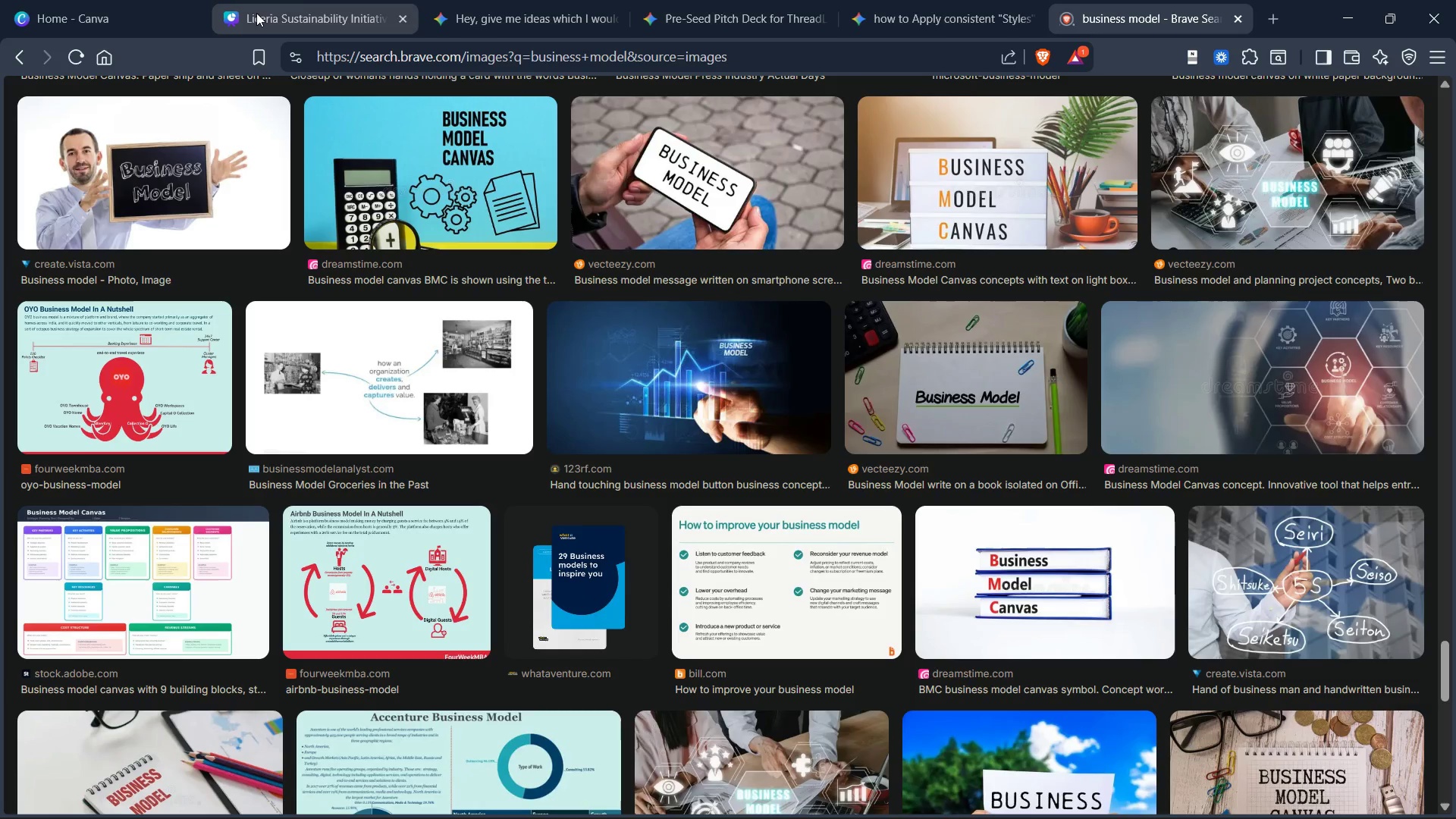 
left_click([258, 13])
 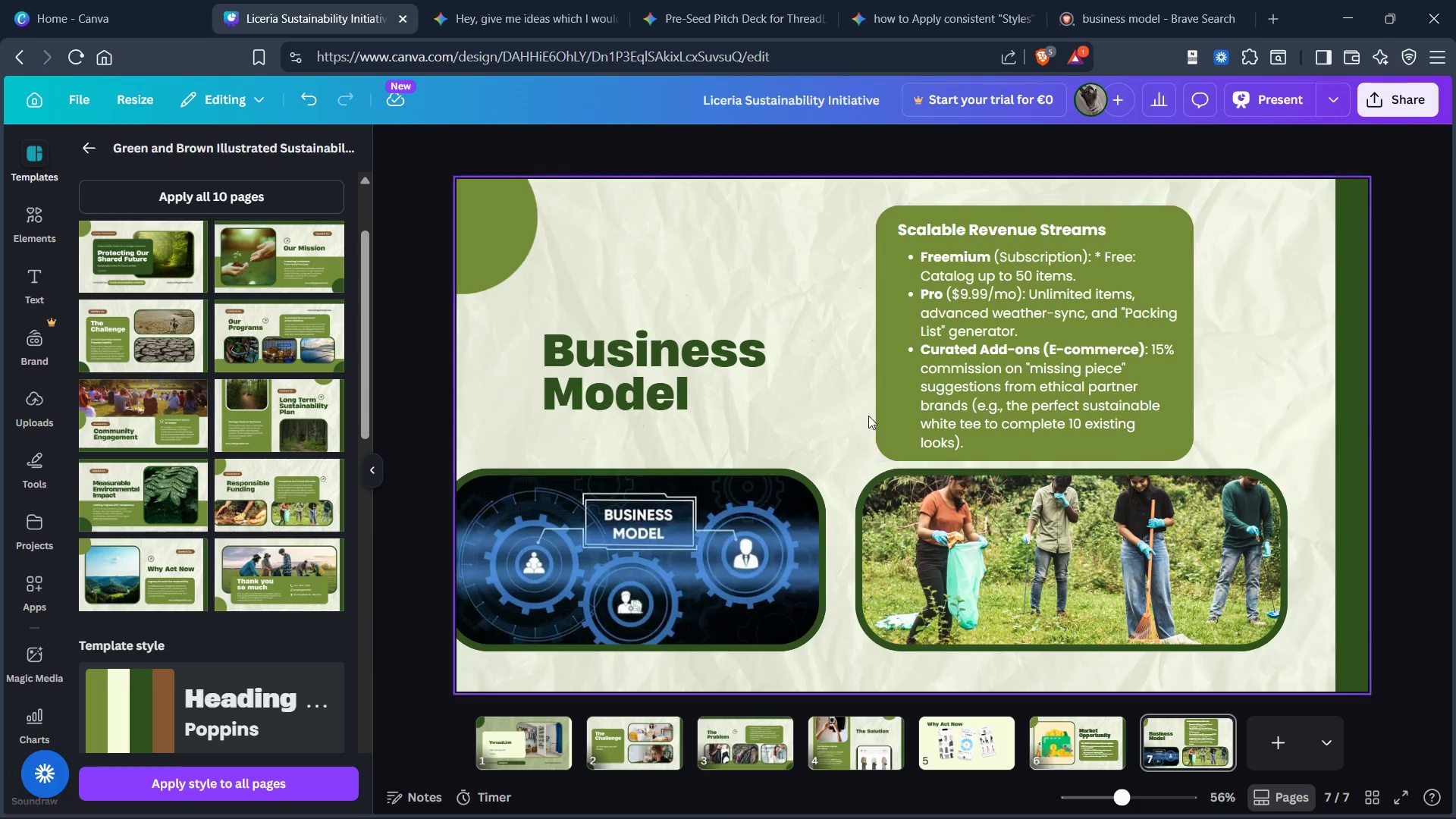 
left_click([814, 417])
 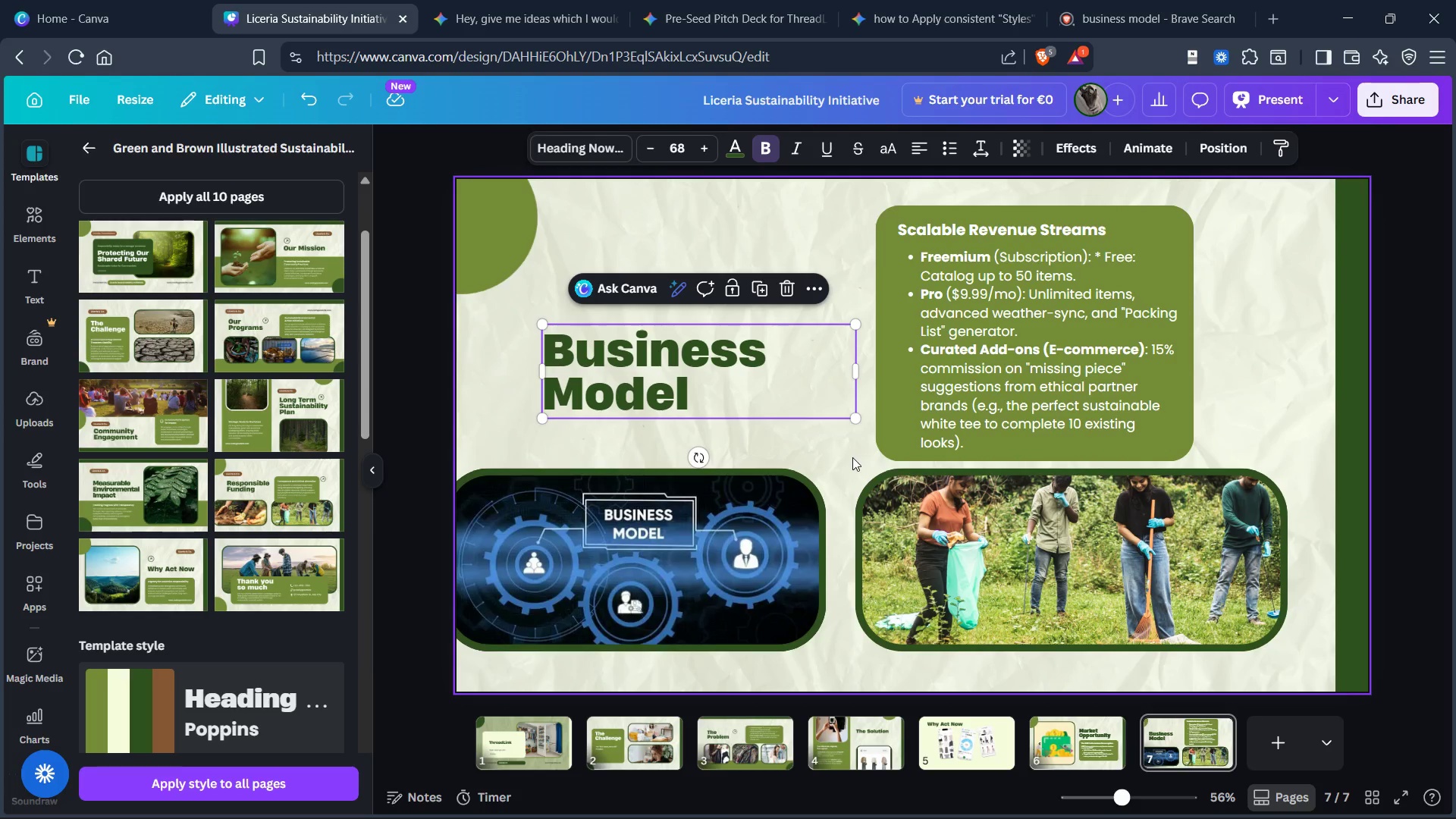 
left_click([852, 457])
 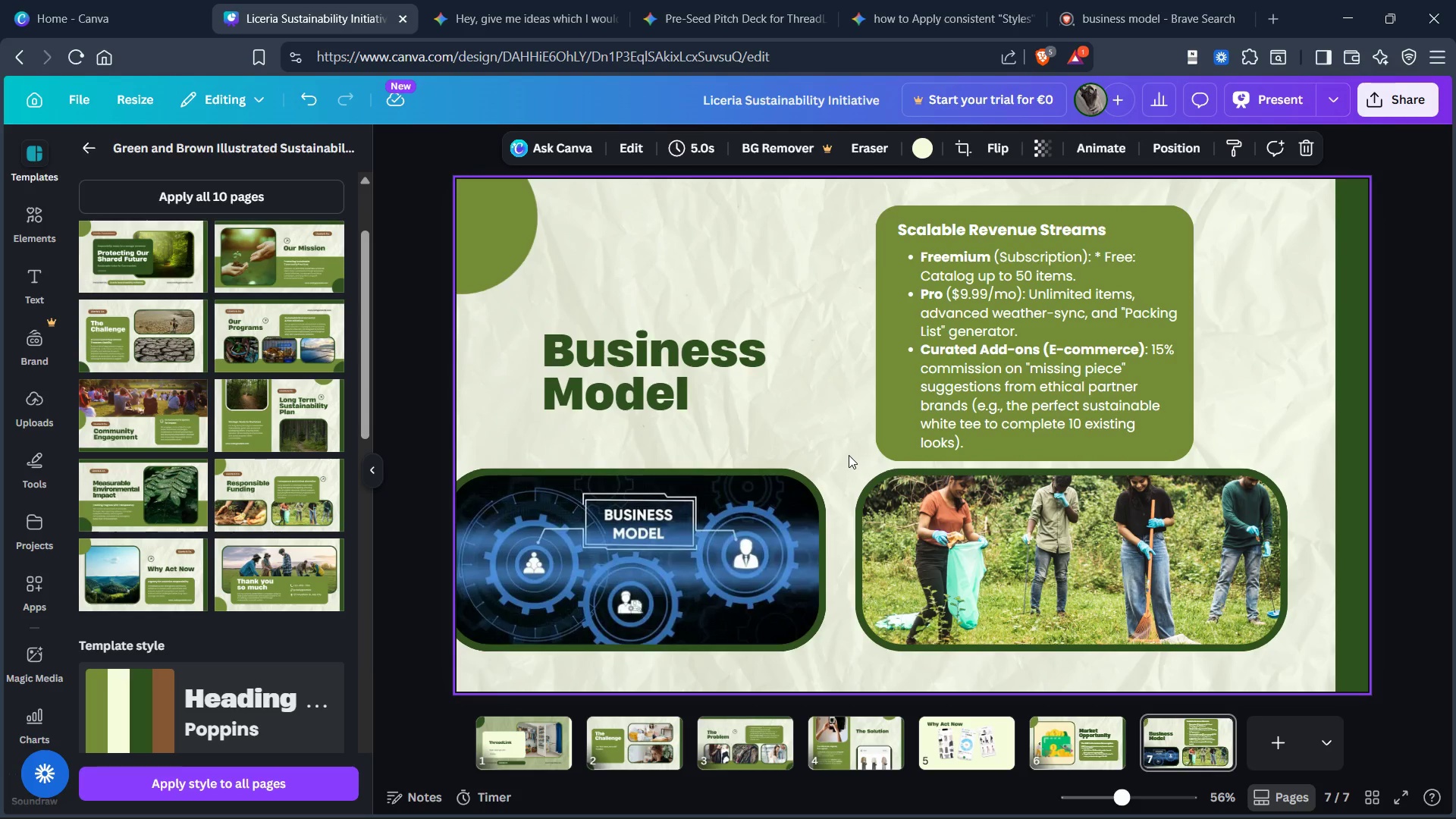 
key(Control+V)
 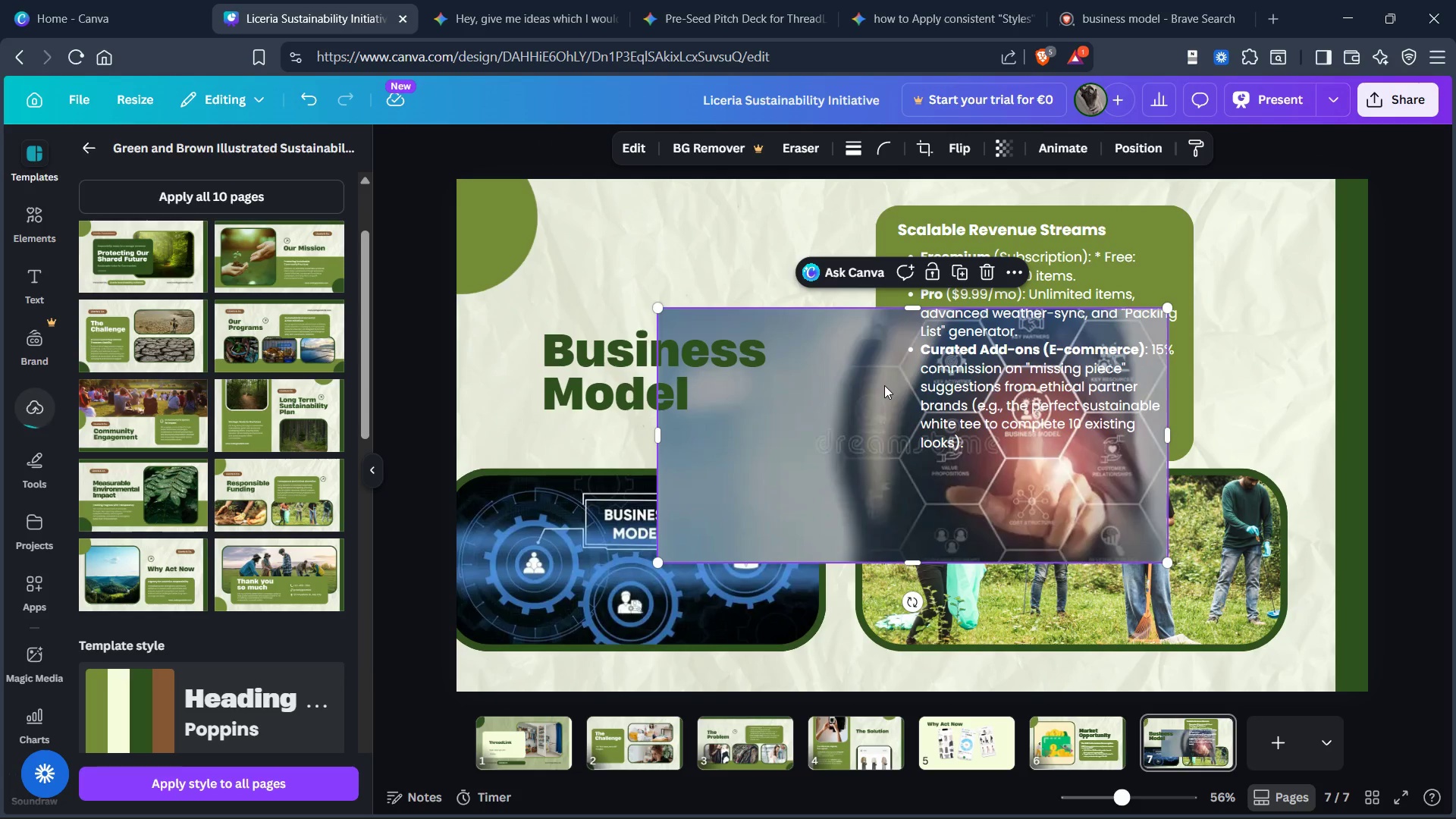 
left_click_drag(start_coordinate=[884, 385], to_coordinate=[673, 491])
 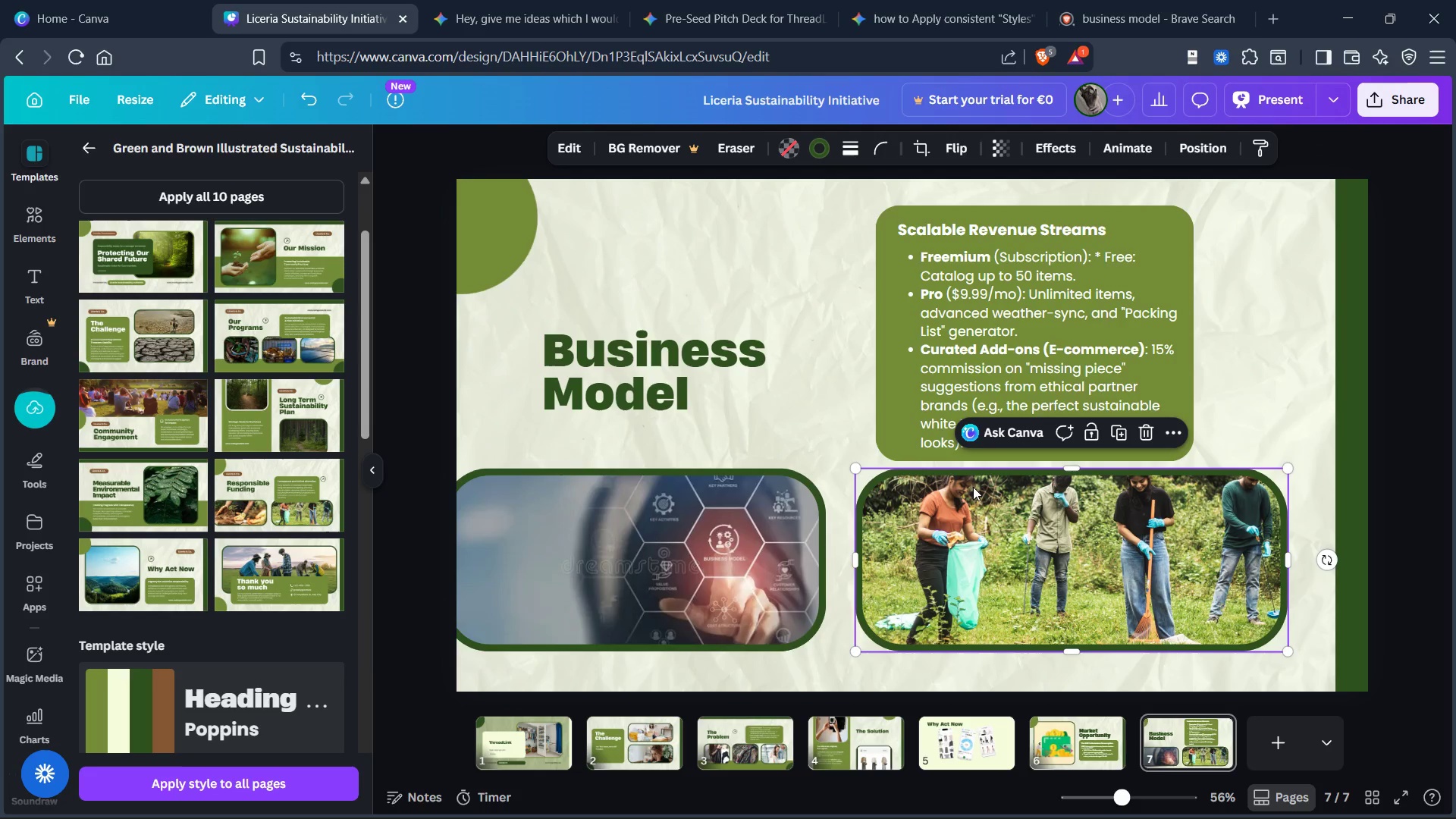 
key(Control+X)
 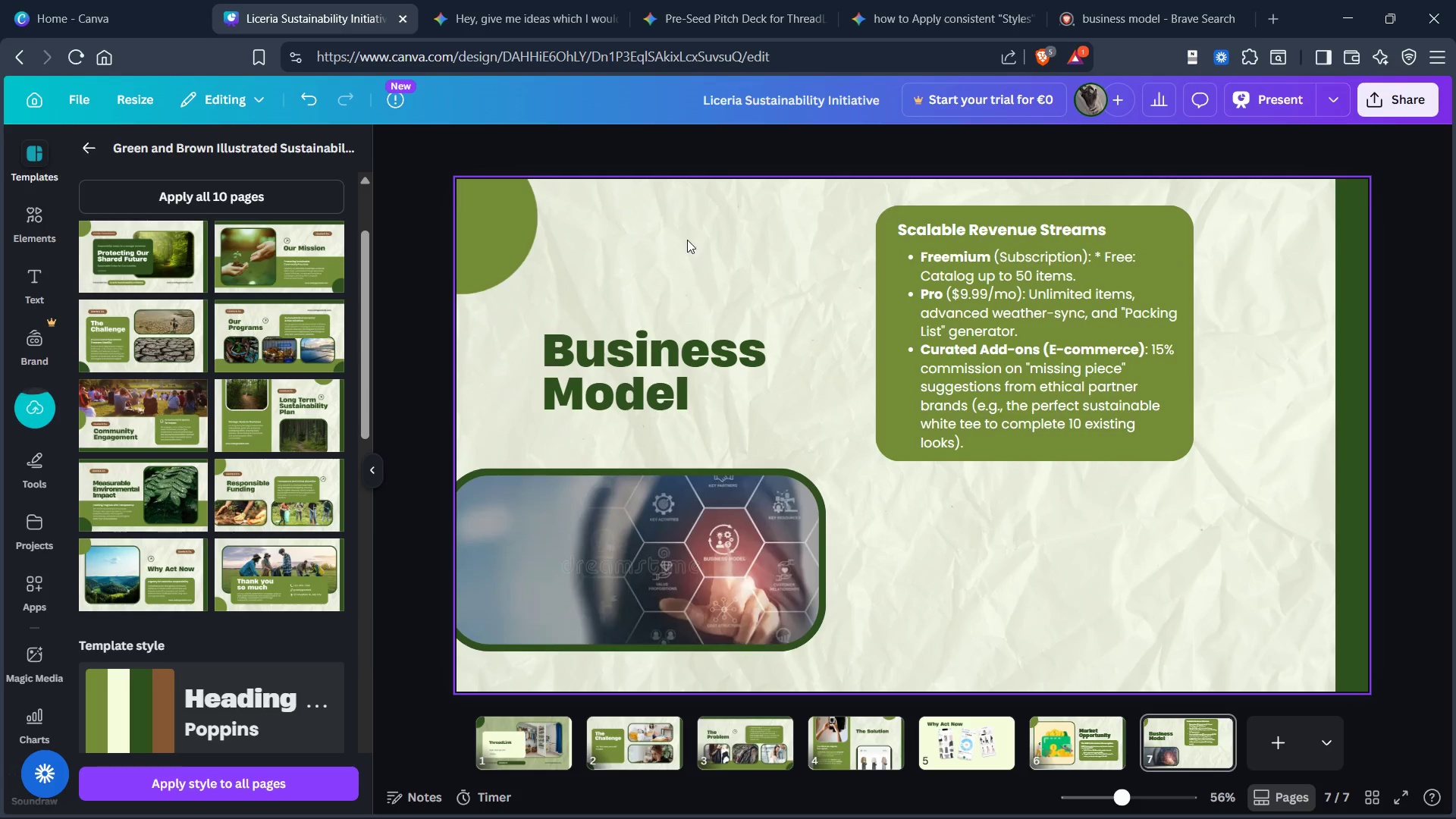 
left_click_drag(start_coordinate=[802, 228], to_coordinate=[987, 438])
 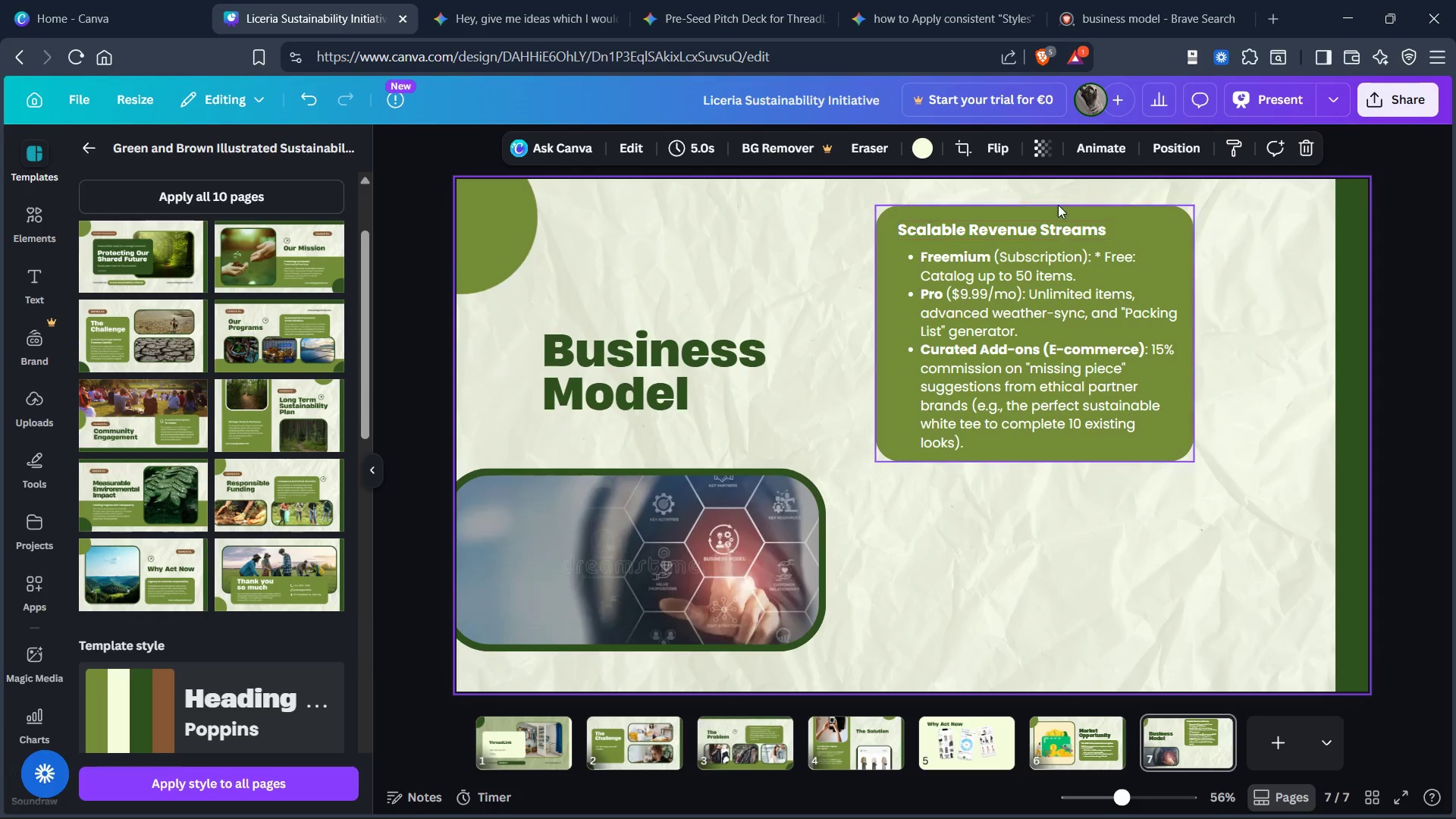 
left_click_drag(start_coordinate=[1059, 177], to_coordinate=[1047, 424])
 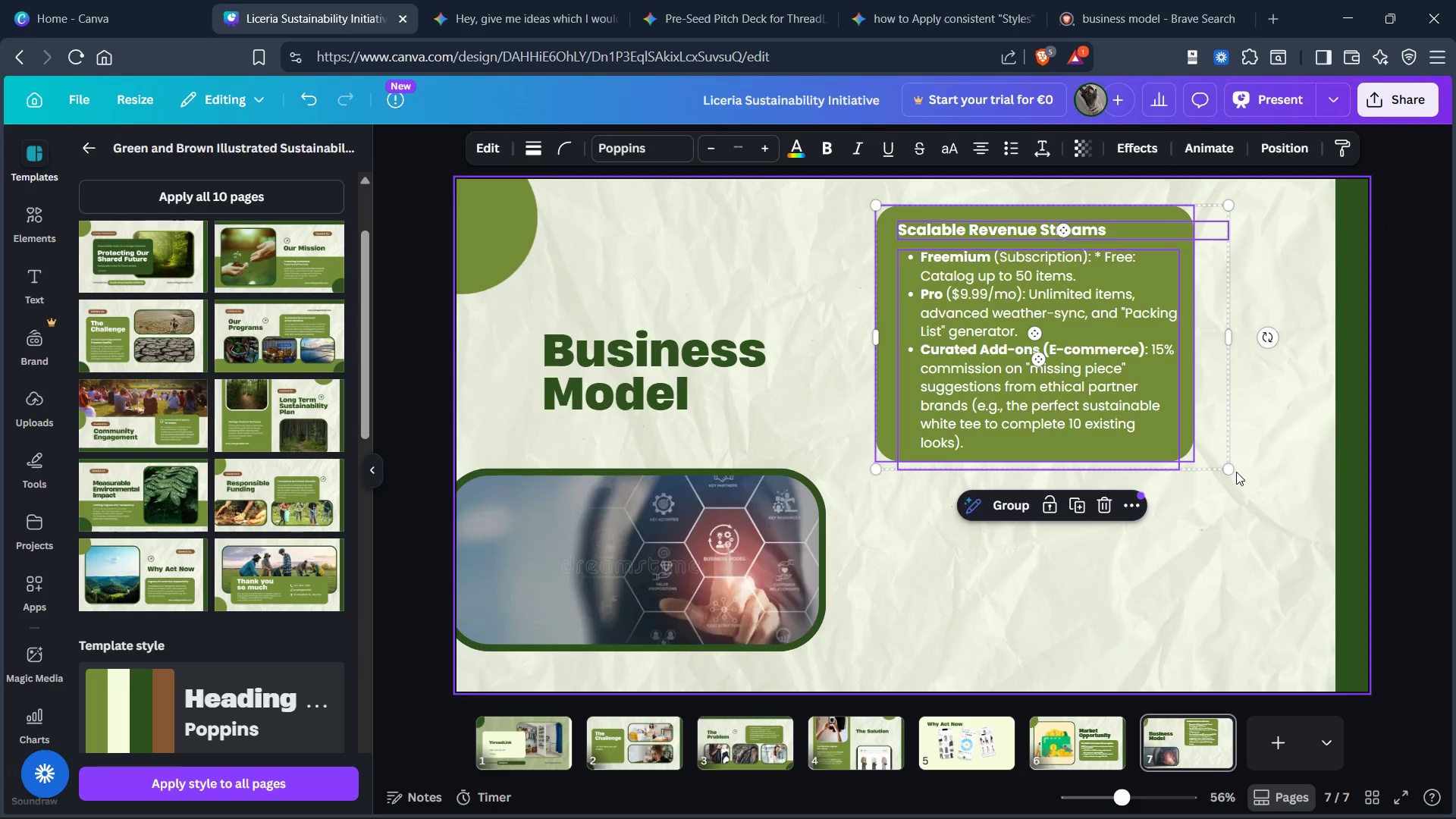 
left_click_drag(start_coordinate=[1231, 466], to_coordinate=[1256, 597])
 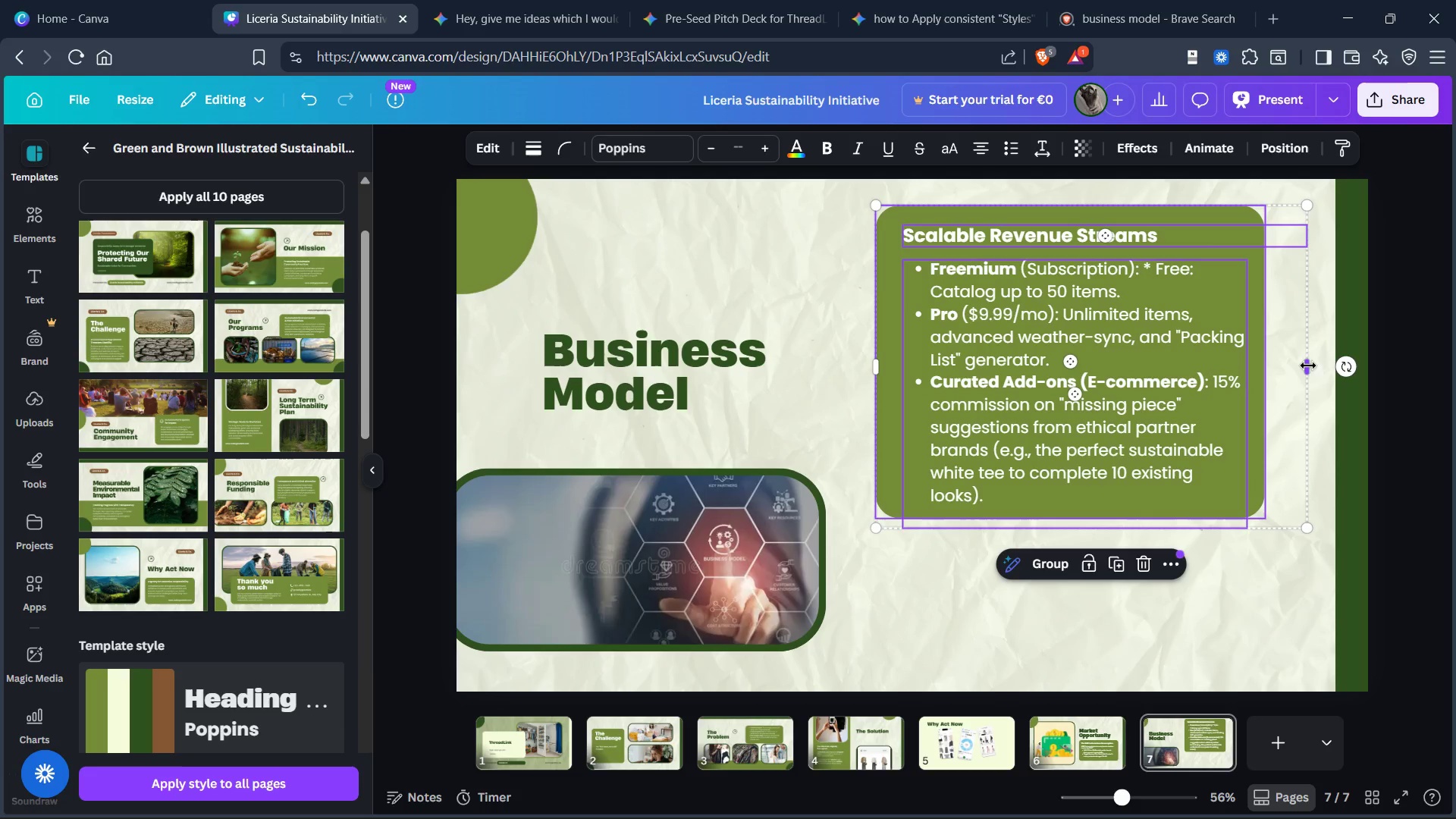 
left_click_drag(start_coordinate=[1308, 366], to_coordinate=[1241, 388])
 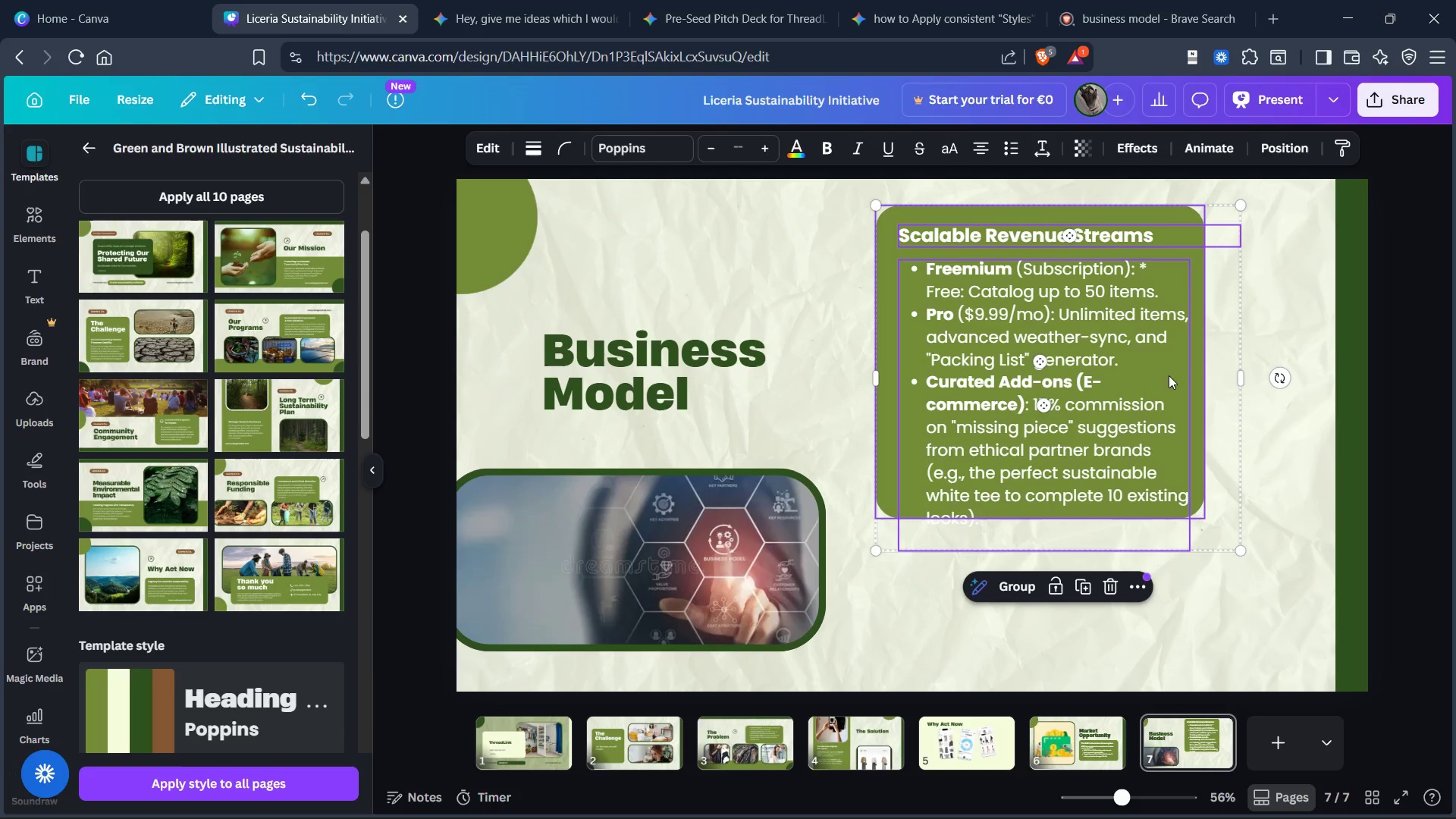 
left_click([1170, 370])
 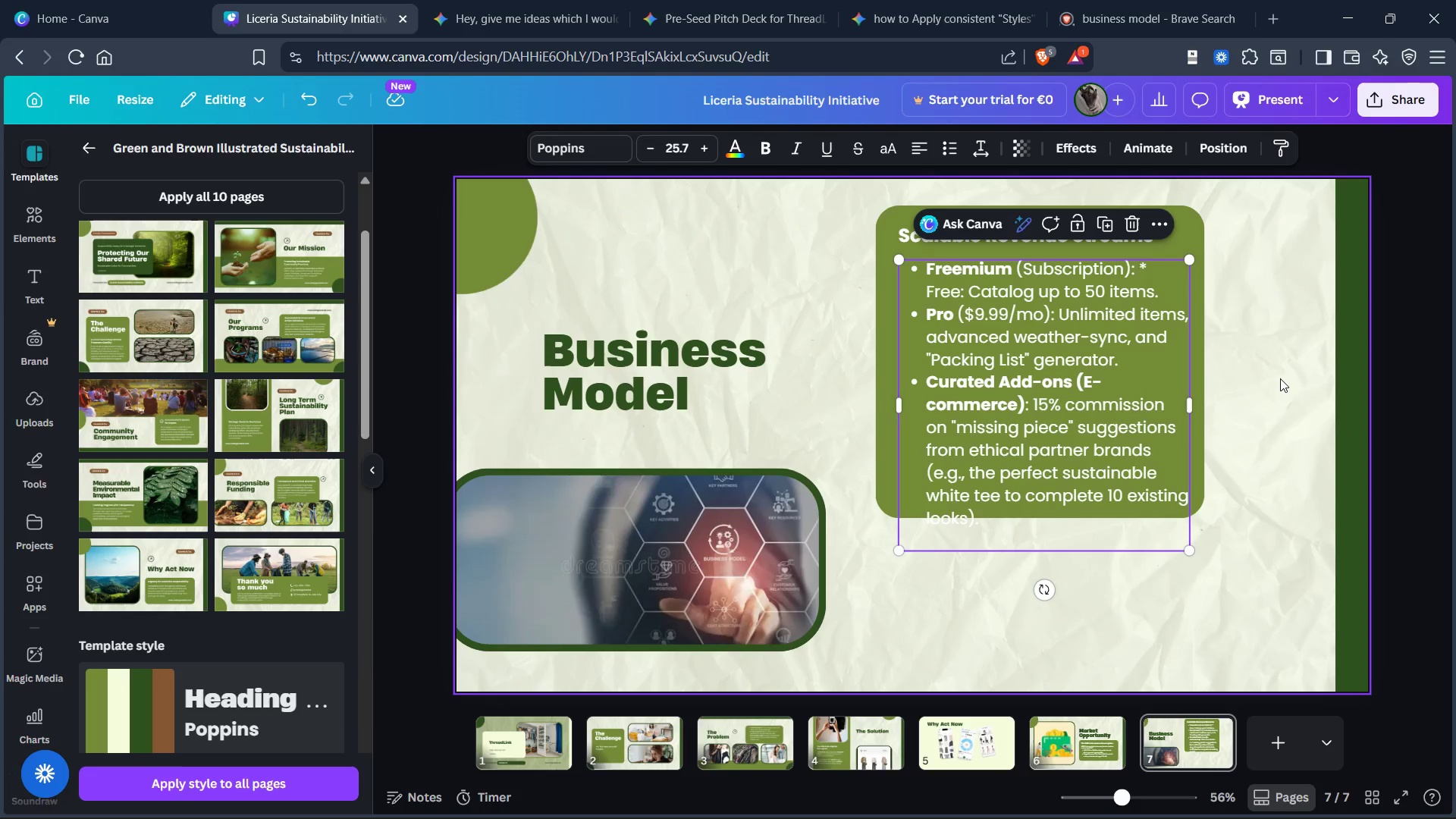 
left_click([1280, 378])
 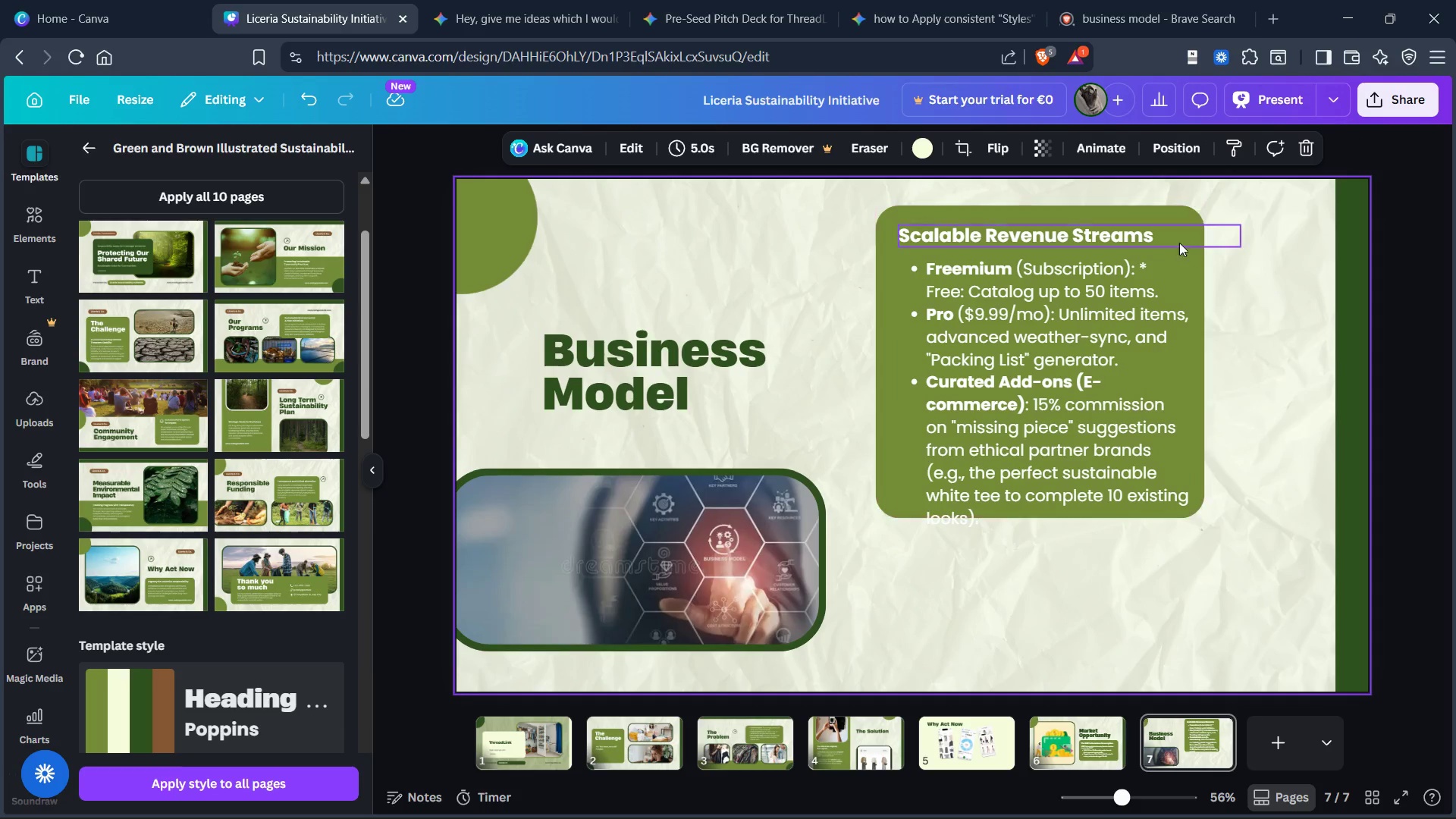 
left_click([1175, 231])
 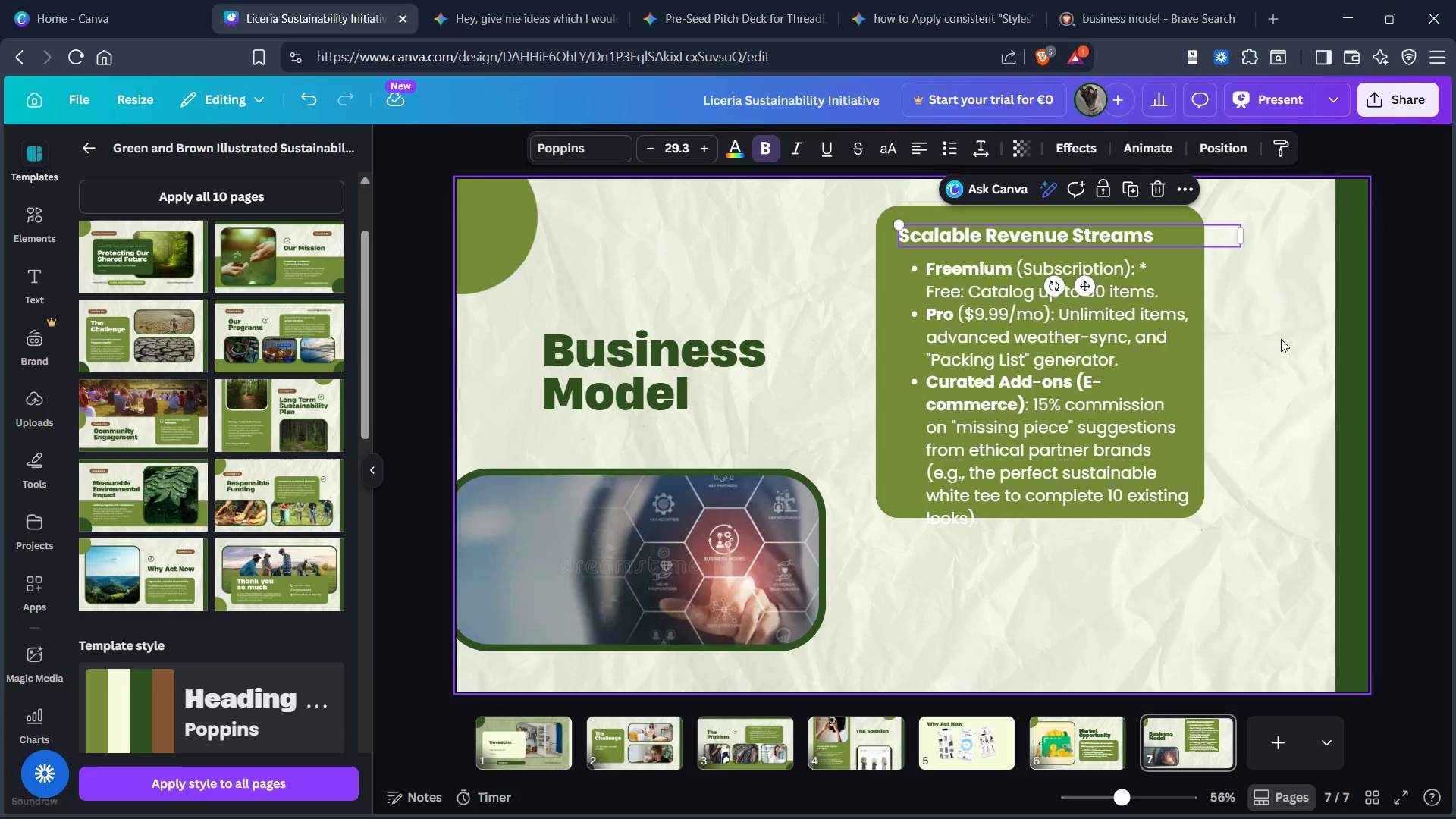 
left_click([1291, 339])
 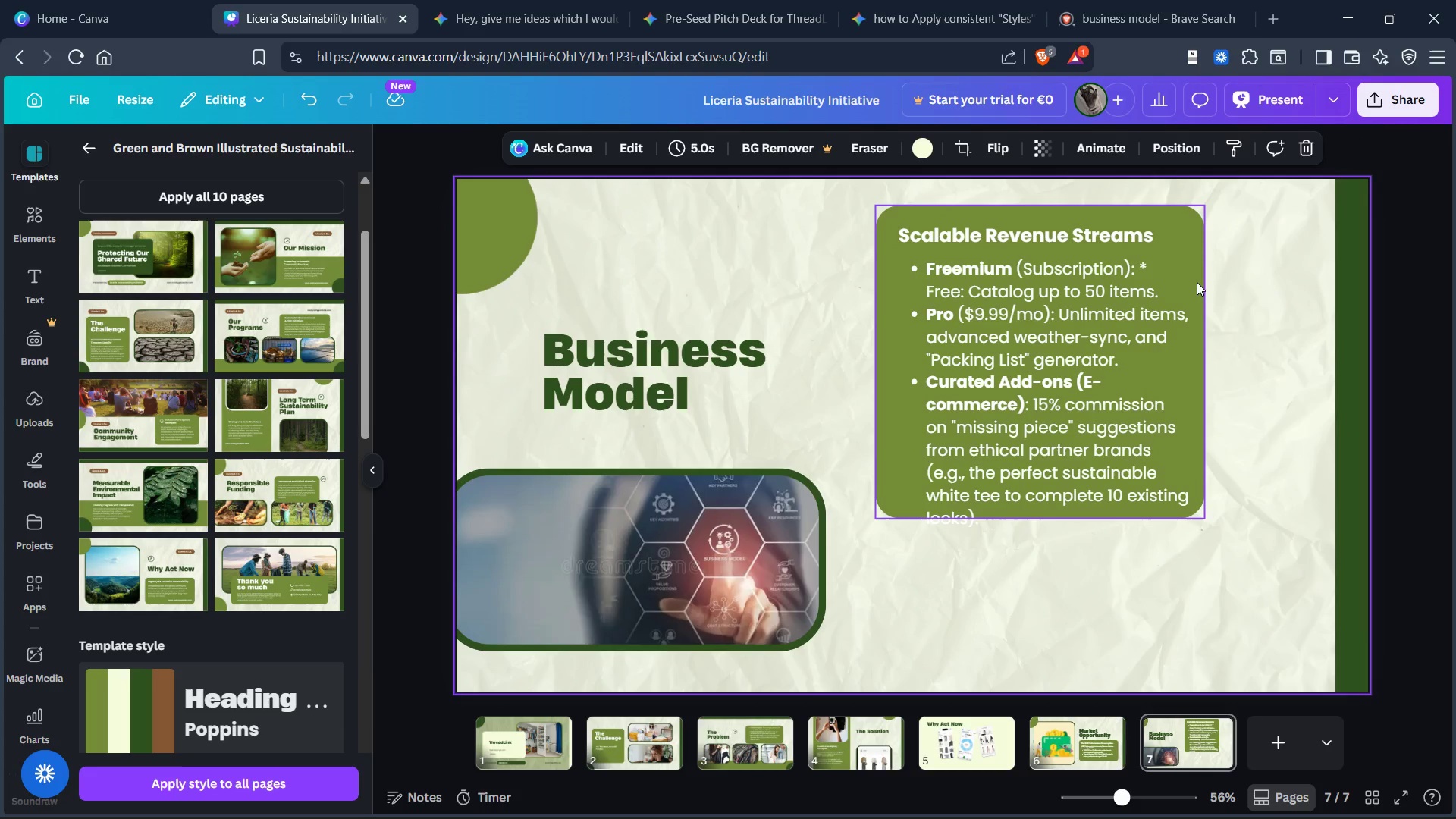 
left_click([1197, 282])
 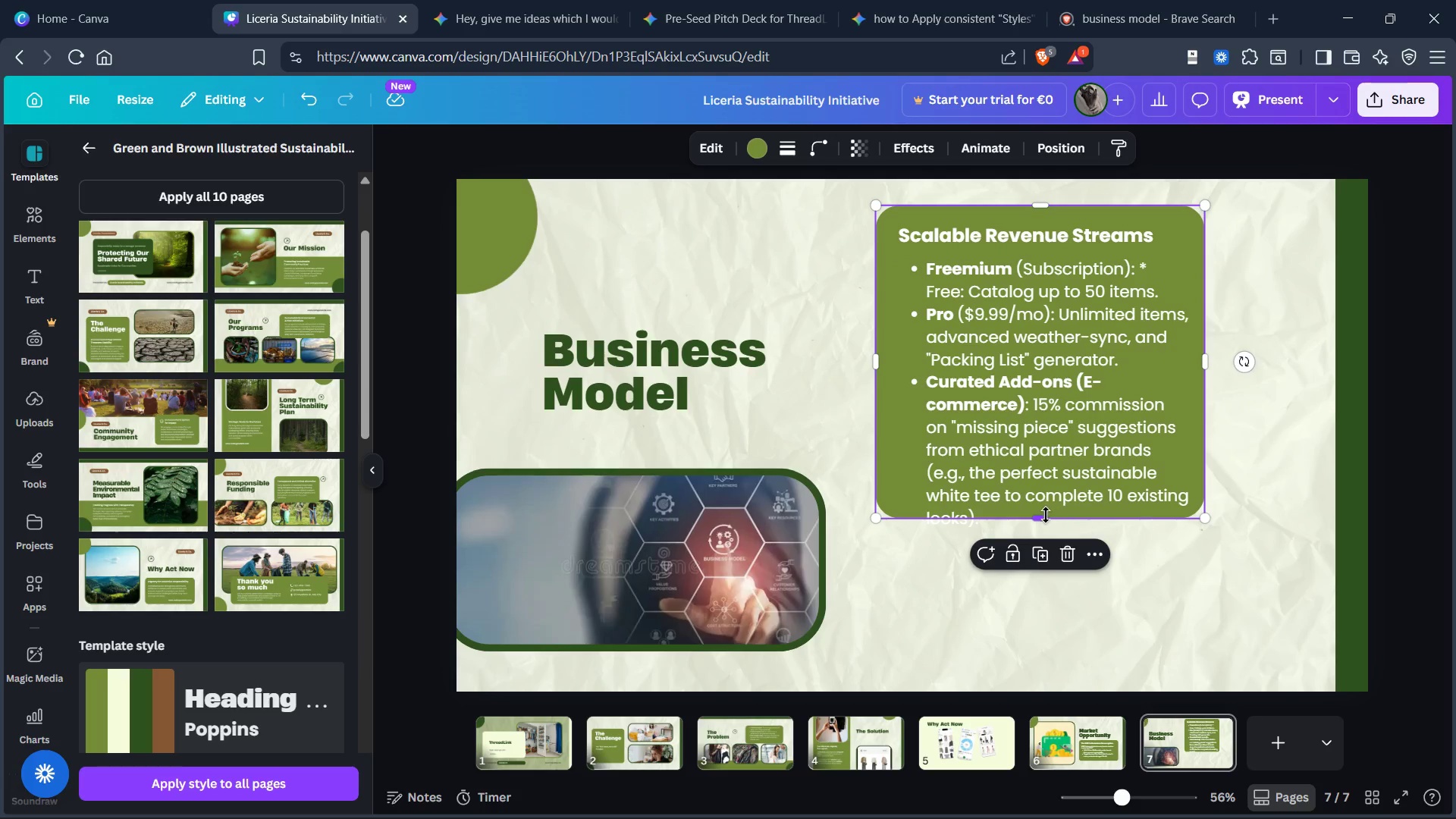 
left_click_drag(start_coordinate=[1045, 515], to_coordinate=[1053, 598])
 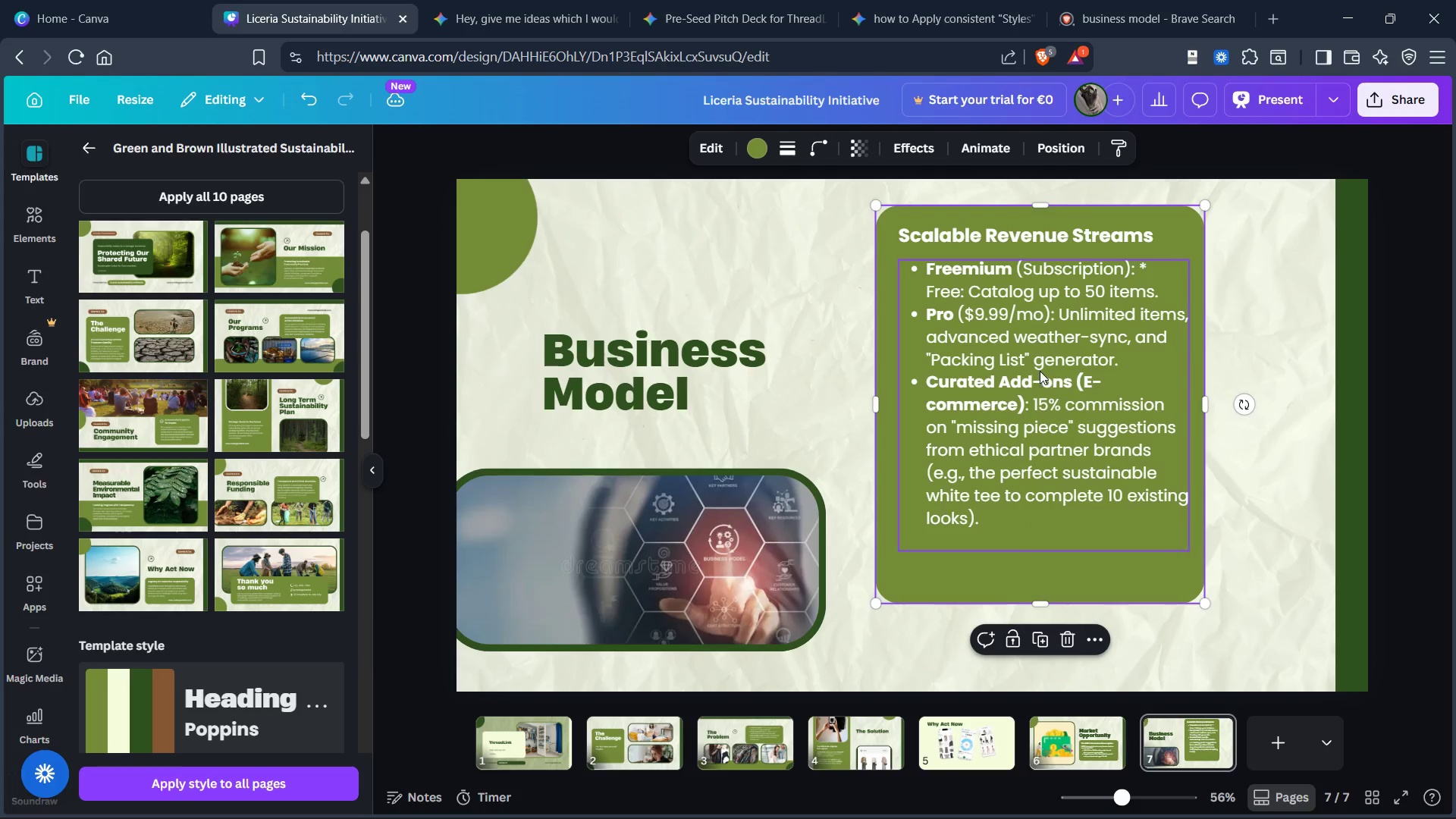 
left_click_drag(start_coordinate=[1040, 371], to_coordinate=[1031, 391])
 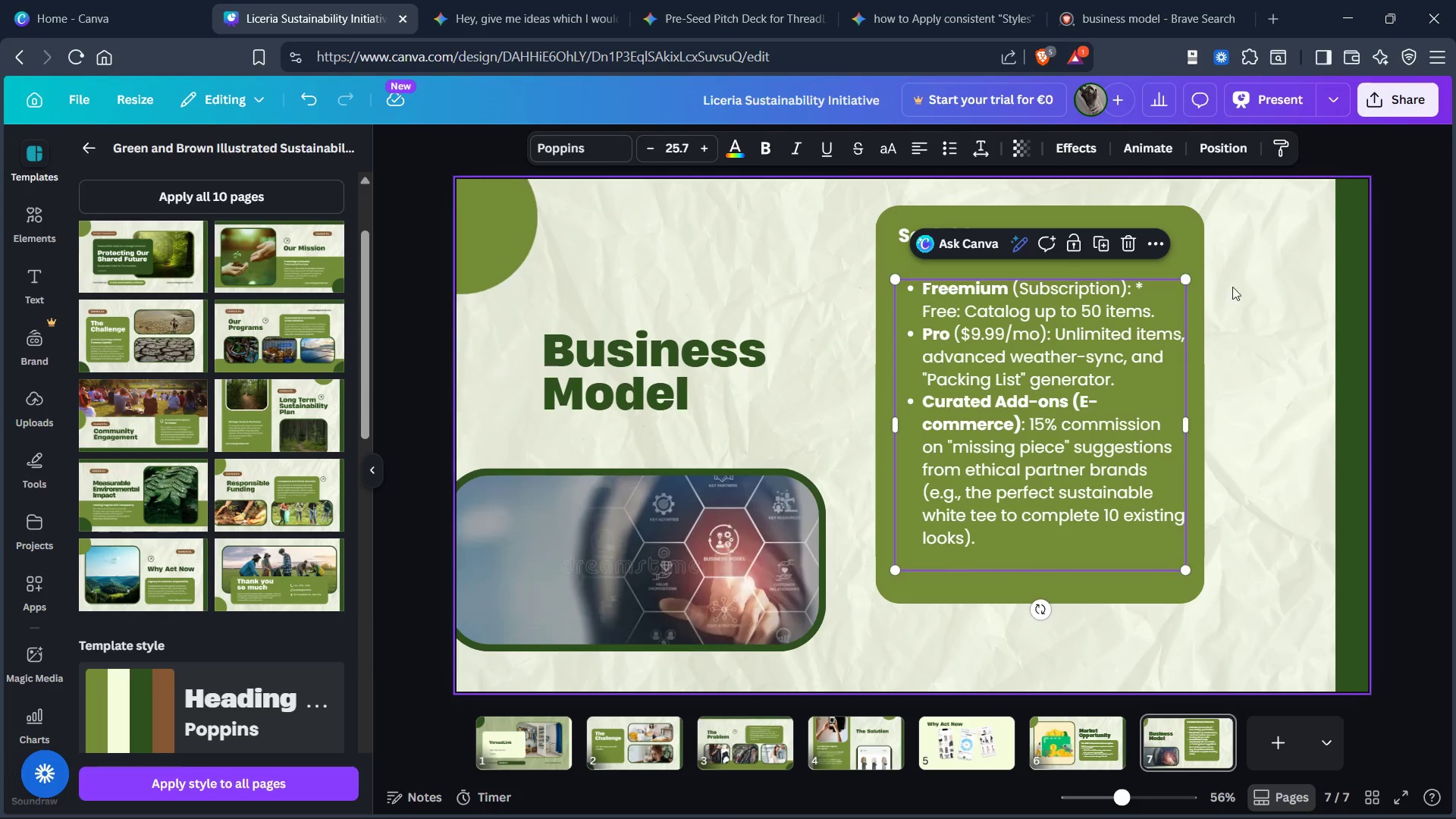 
left_click([1244, 298])
 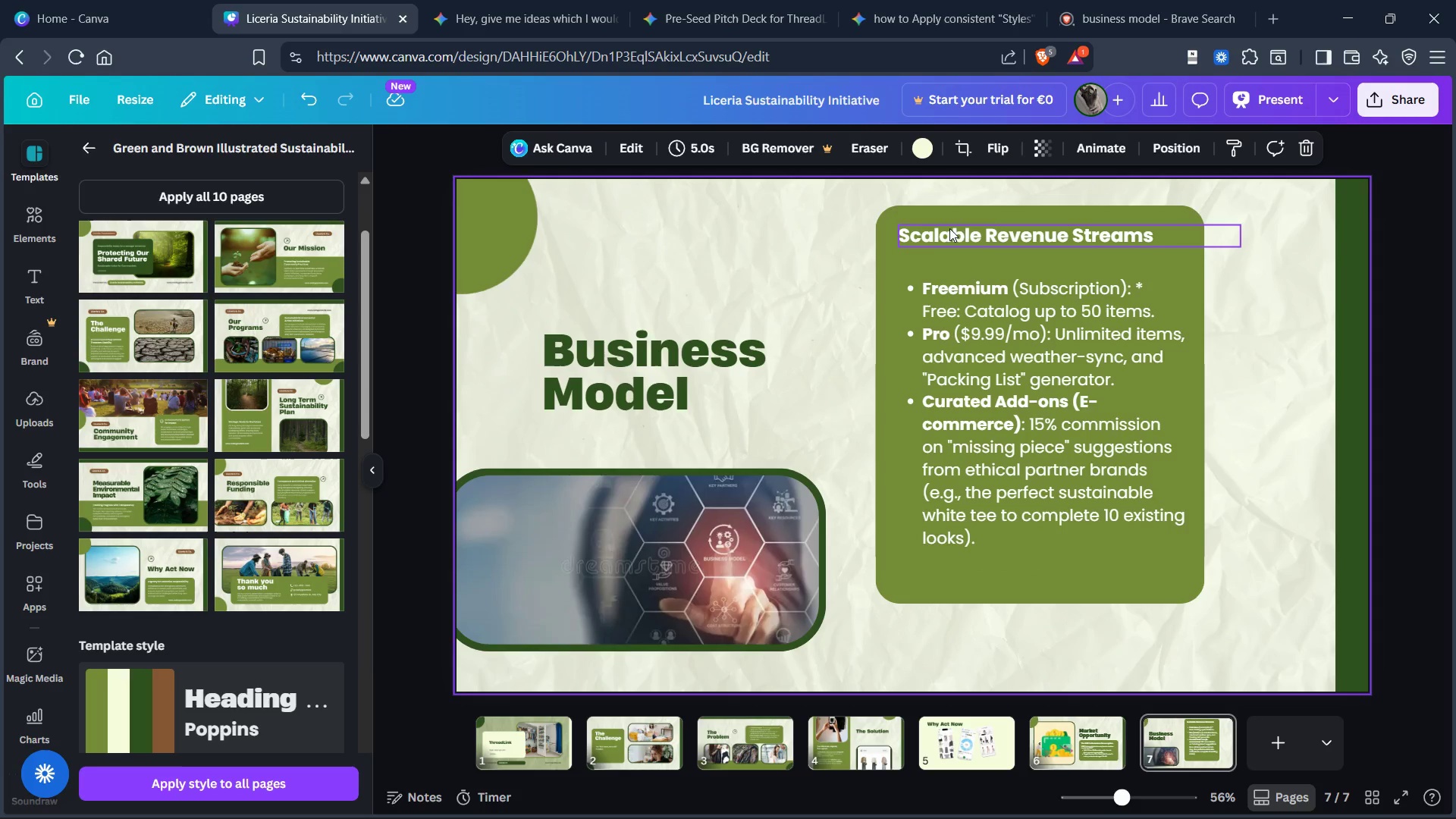 
left_click_drag(start_coordinate=[960, 228], to_coordinate=[959, 241])
 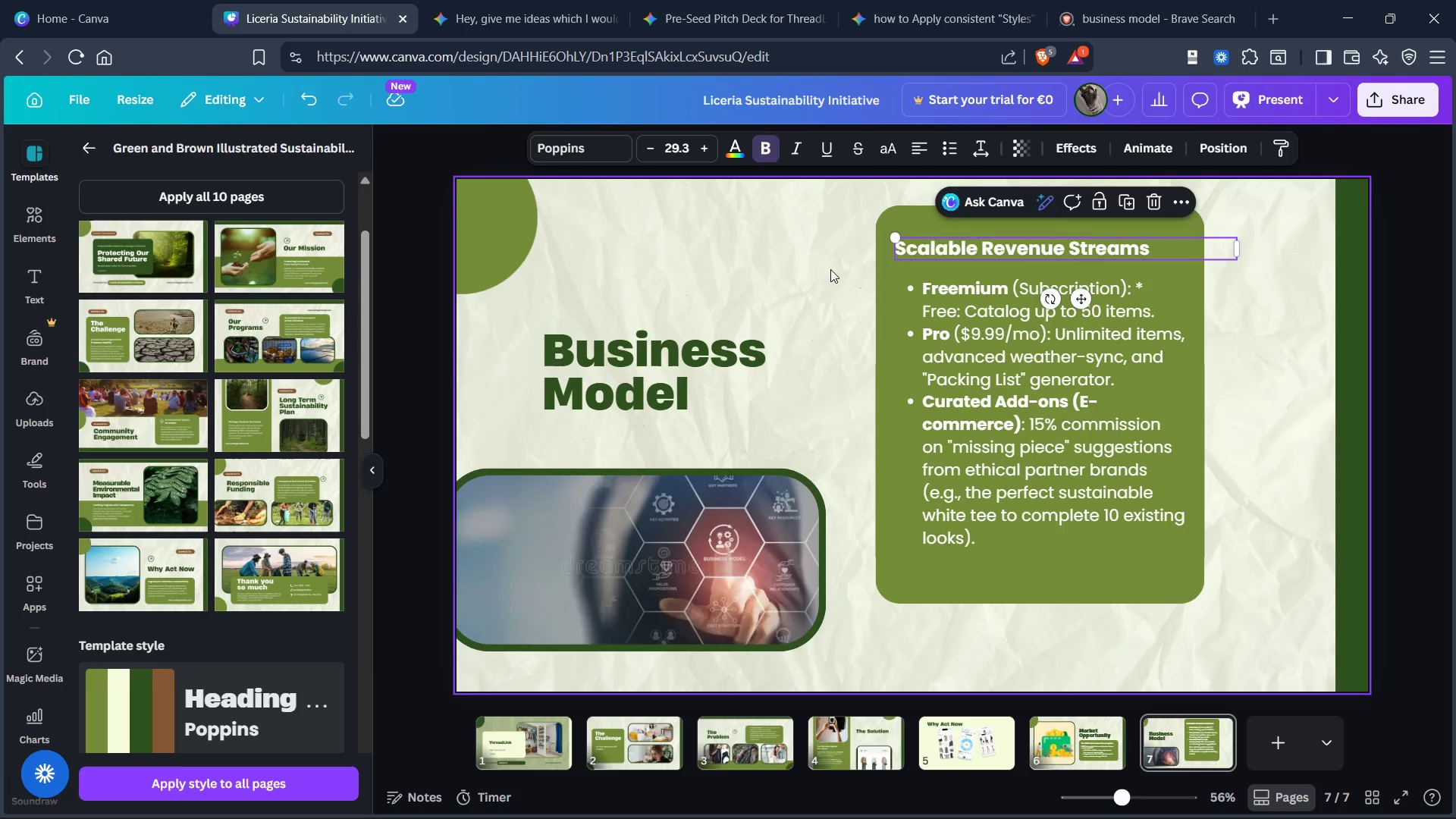 
left_click([830, 269])
 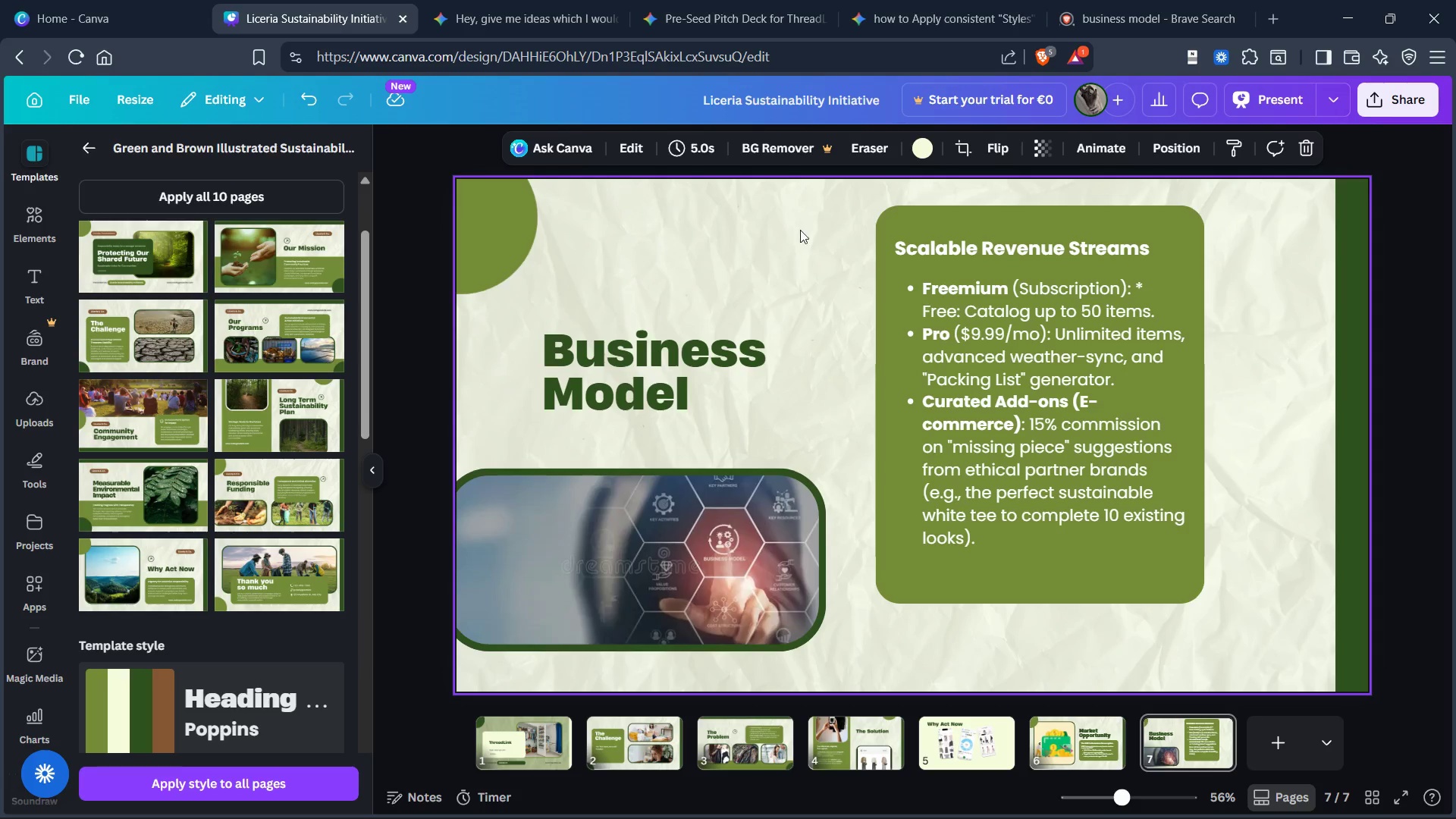 
left_click_drag(start_coordinate=[810, 237], to_coordinate=[992, 314])
 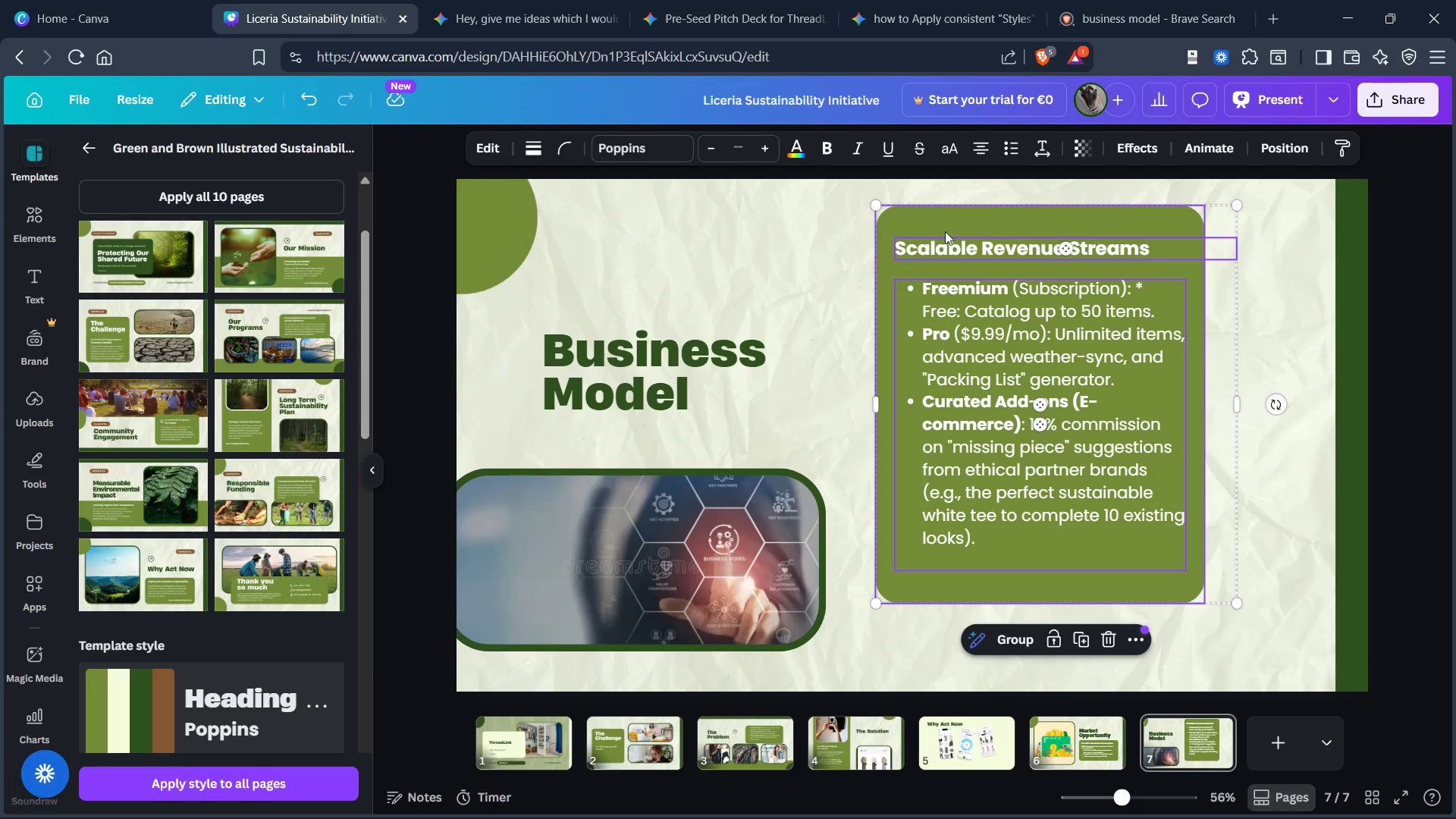 
left_click_drag(start_coordinate=[948, 234], to_coordinate=[1018, 266])
 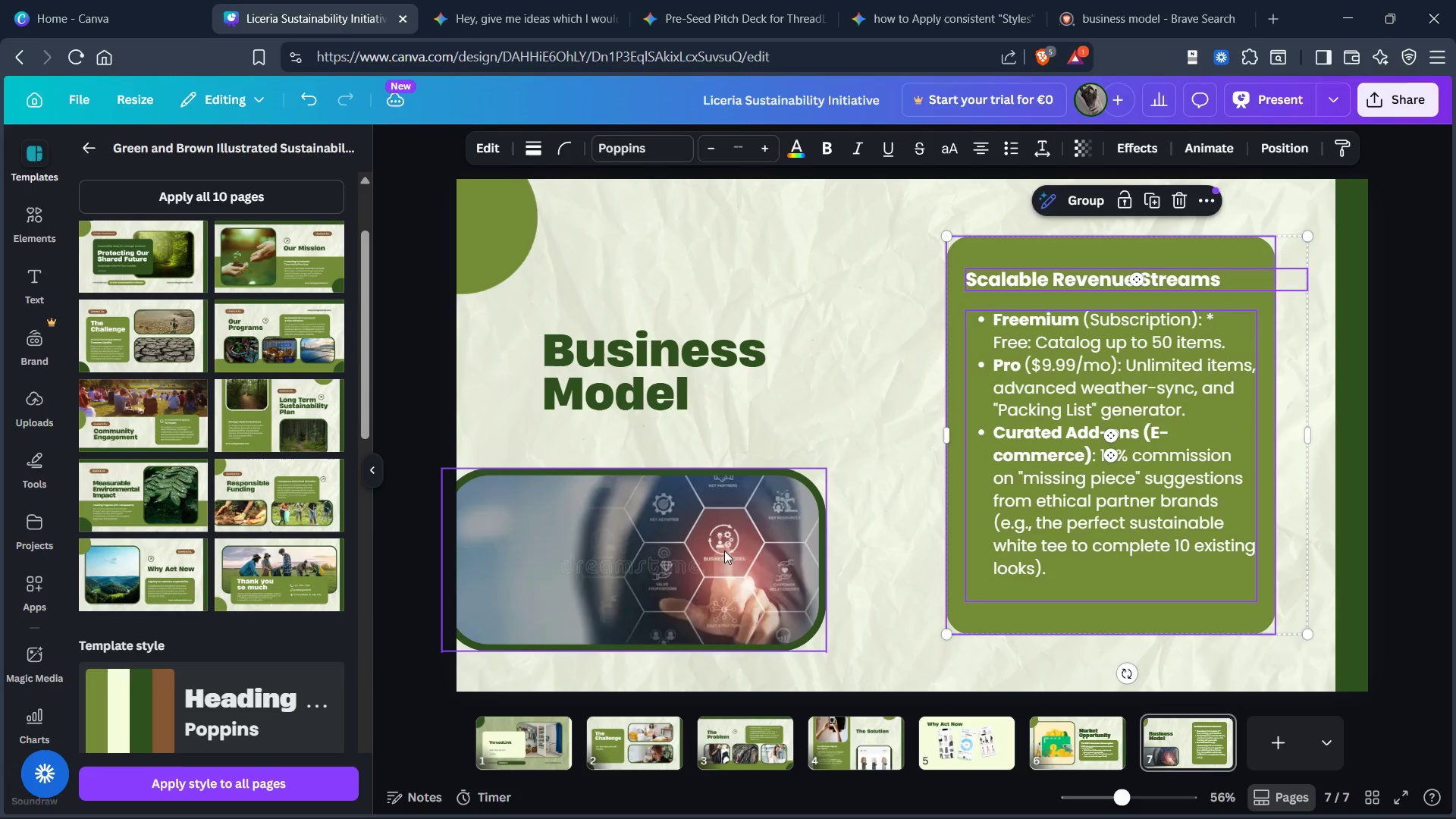 
left_click_drag(start_coordinate=[722, 551], to_coordinate=[800, 528])
 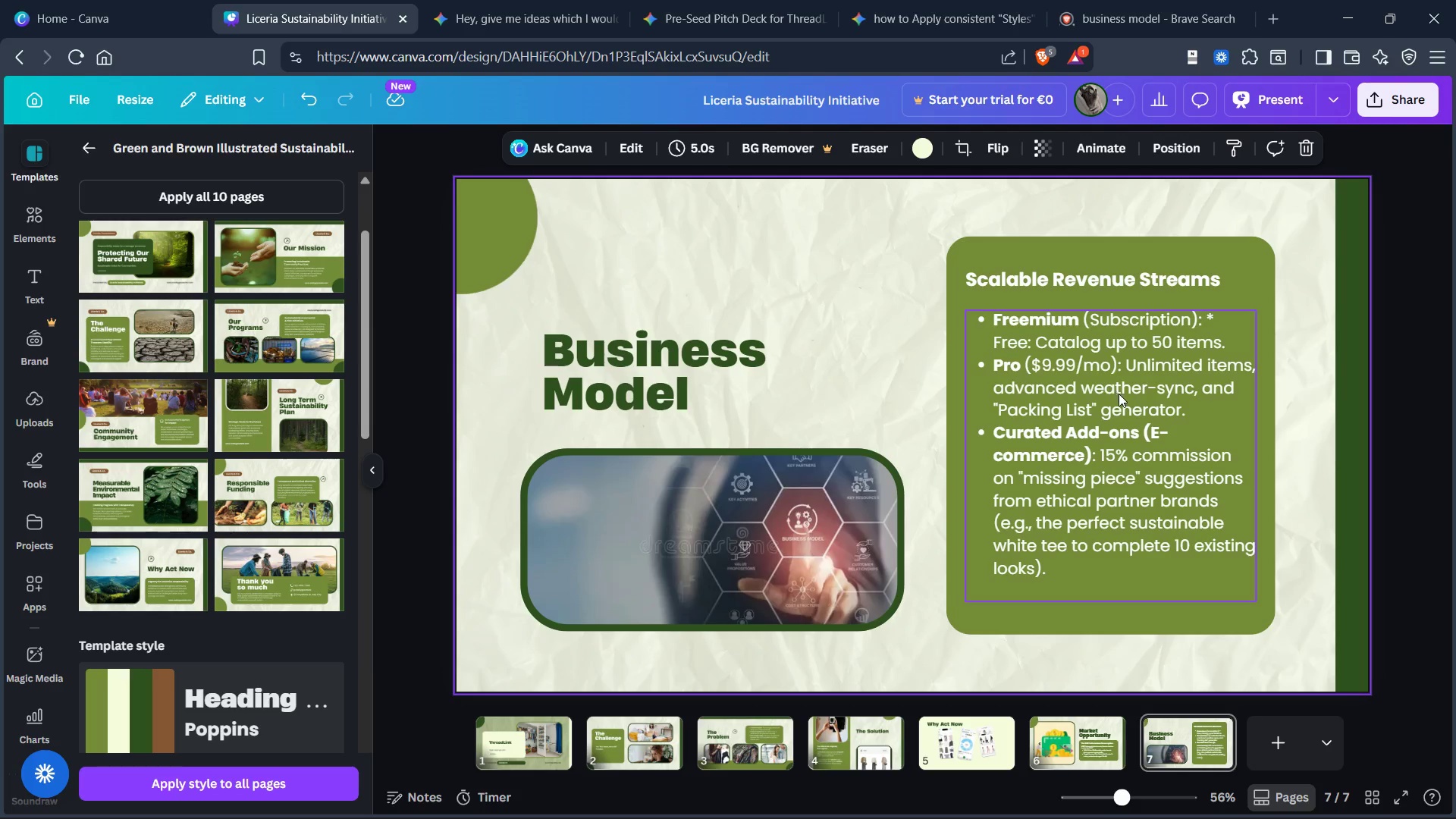 
left_click([1126, 433])
 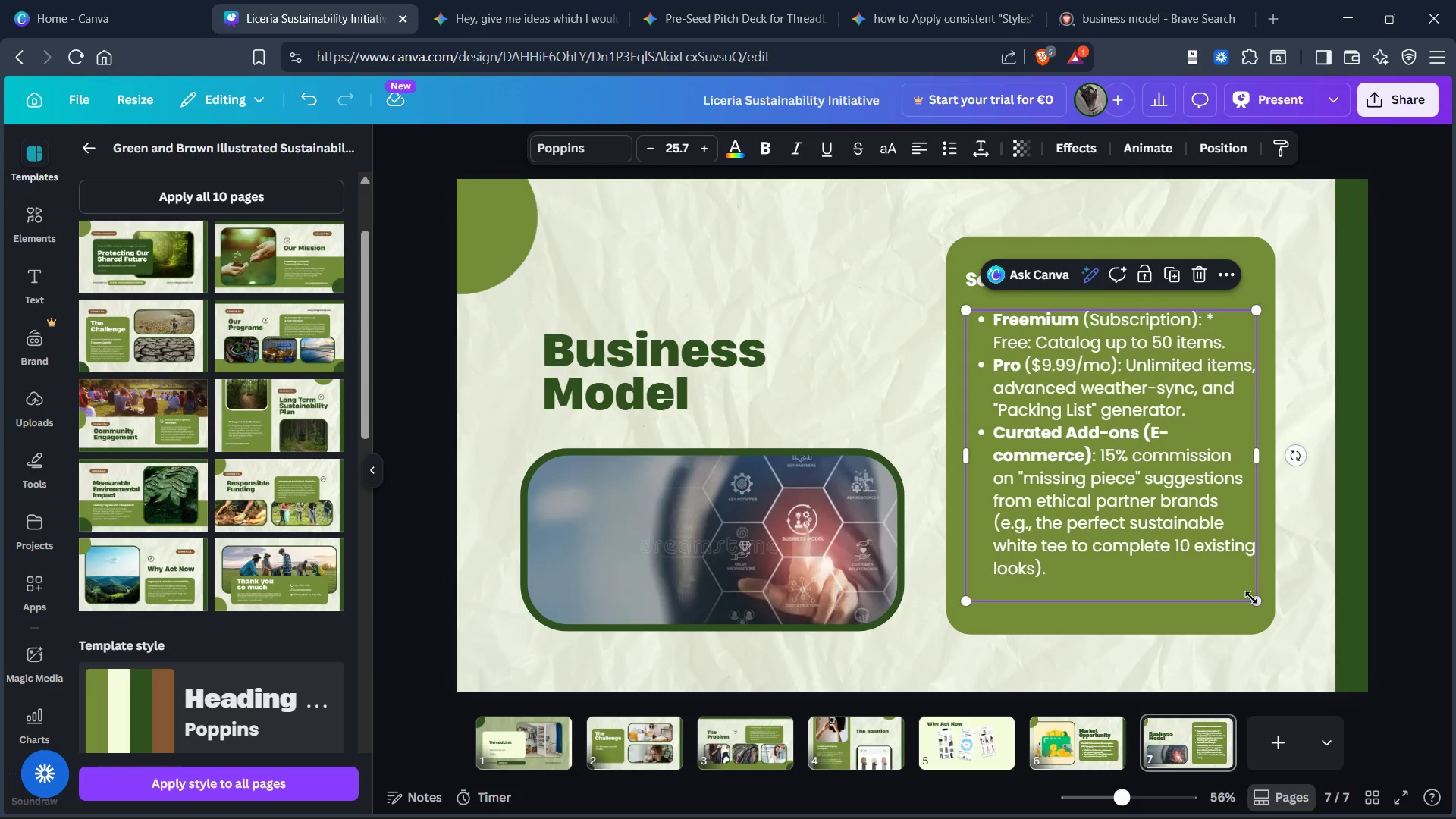 
left_click_drag(start_coordinate=[1253, 601], to_coordinate=[1237, 581])
 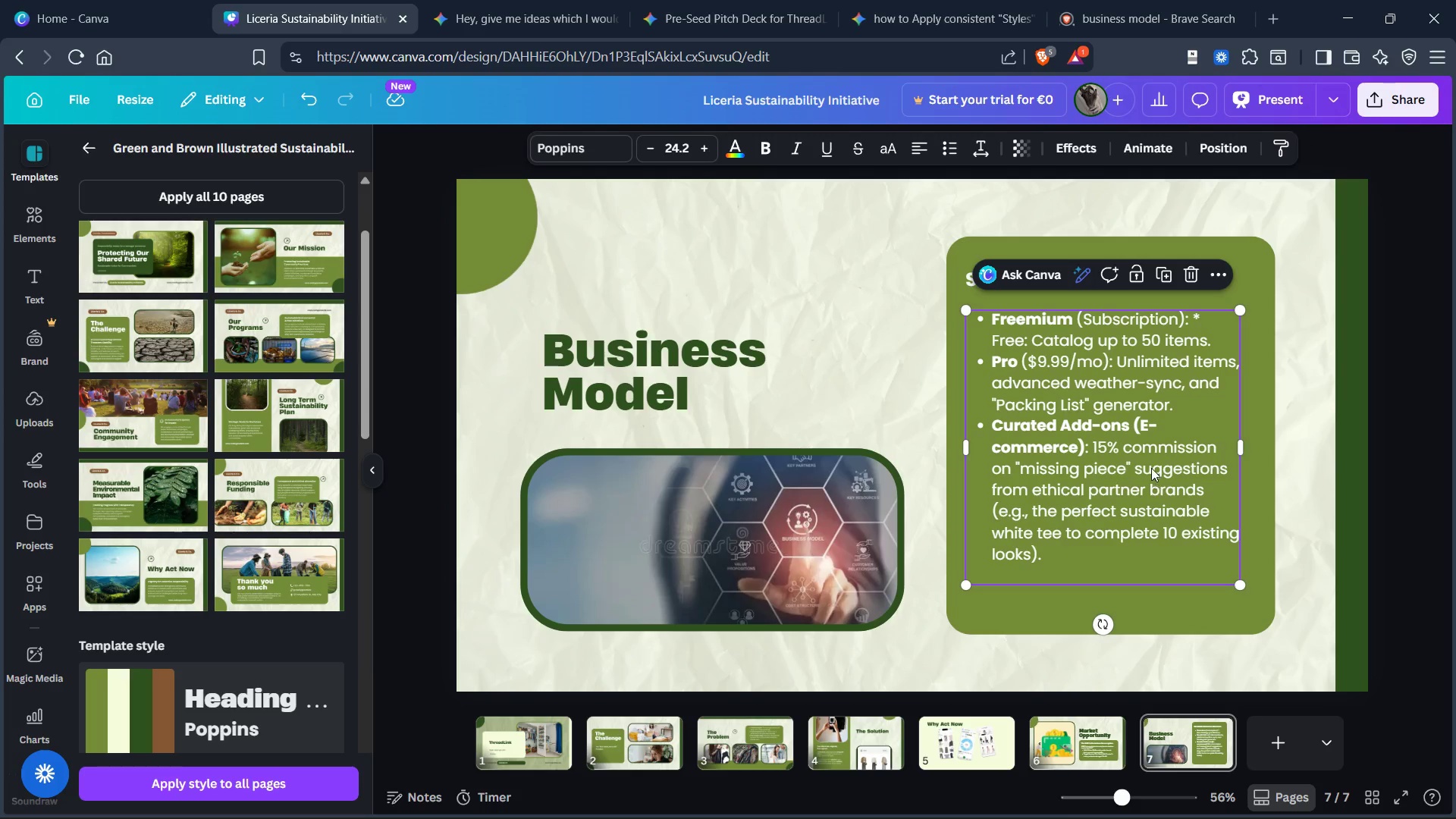 
left_click_drag(start_coordinate=[1151, 468], to_coordinate=[1153, 479])
 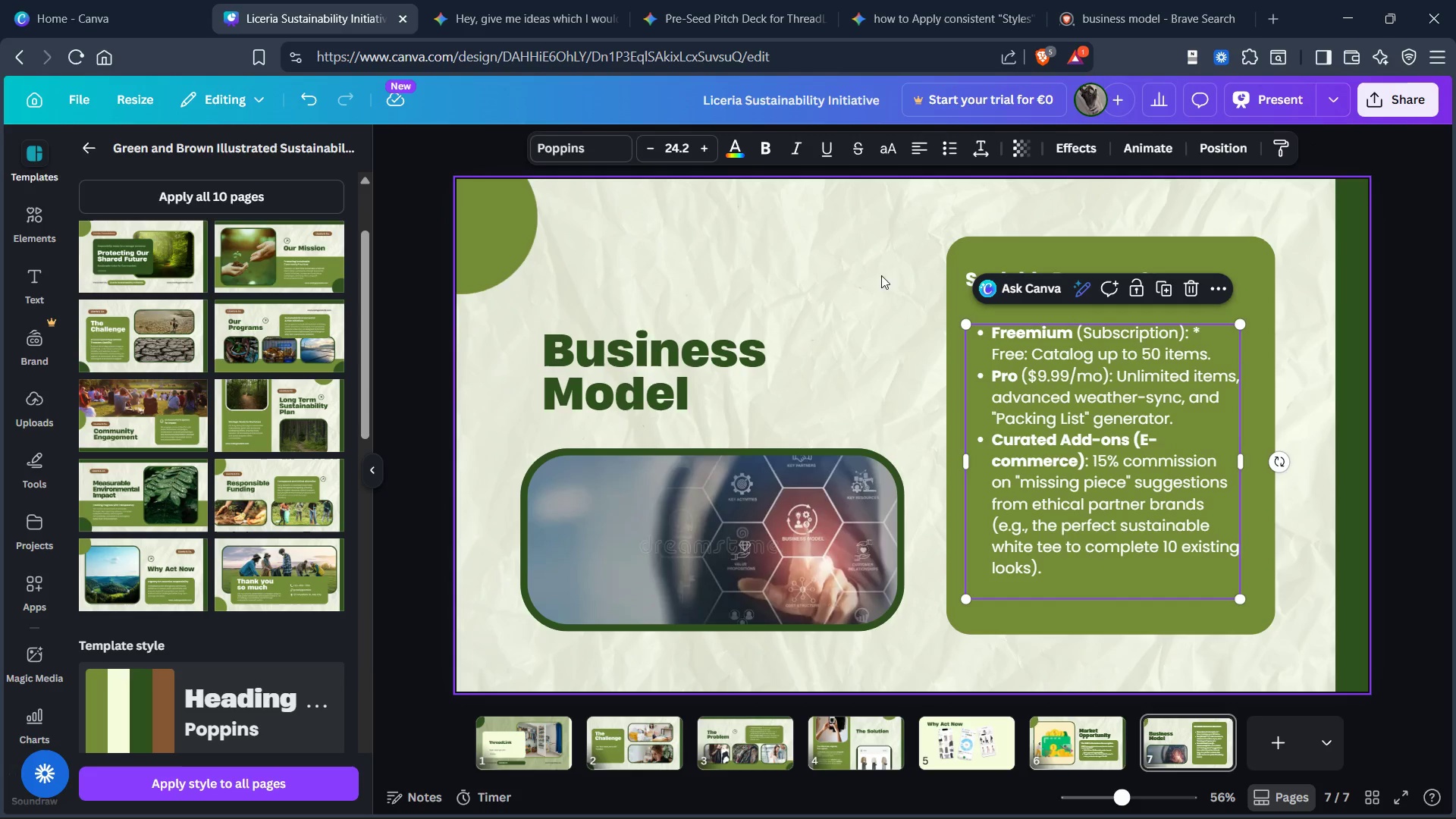 
left_click([890, 257])
 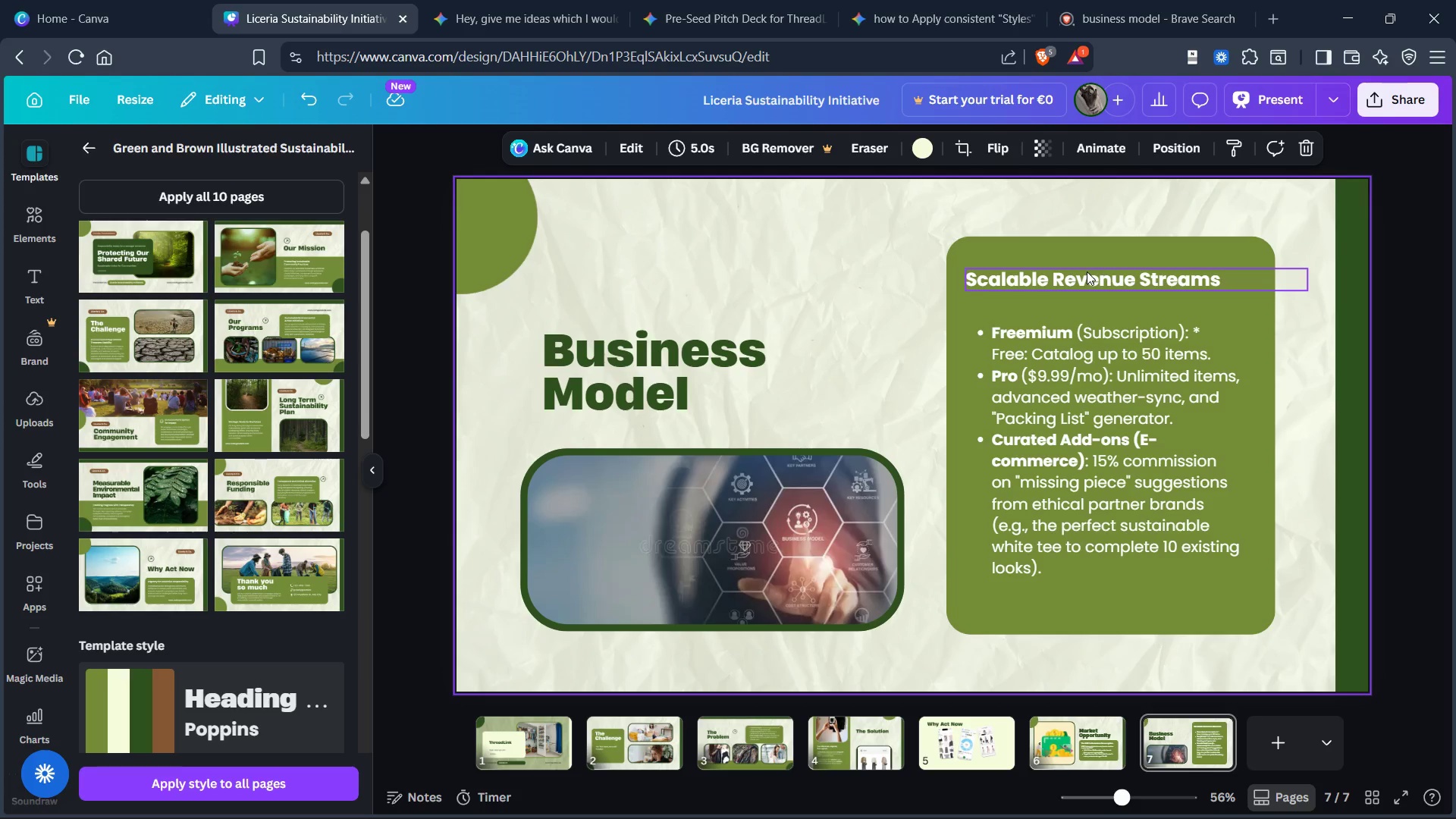 
left_click_drag(start_coordinate=[1087, 271], to_coordinate=[1091, 292])
 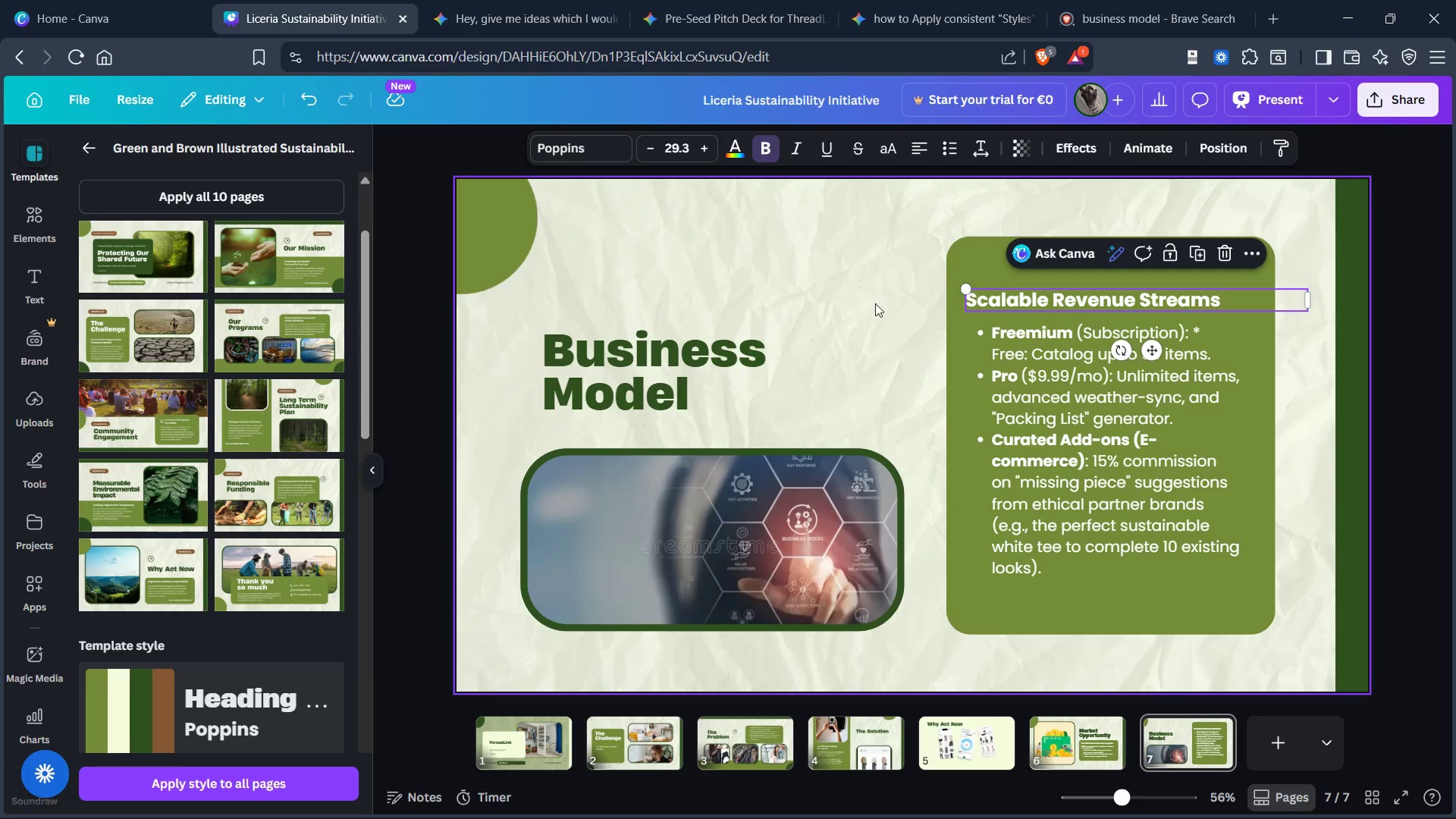 
left_click([875, 303])
 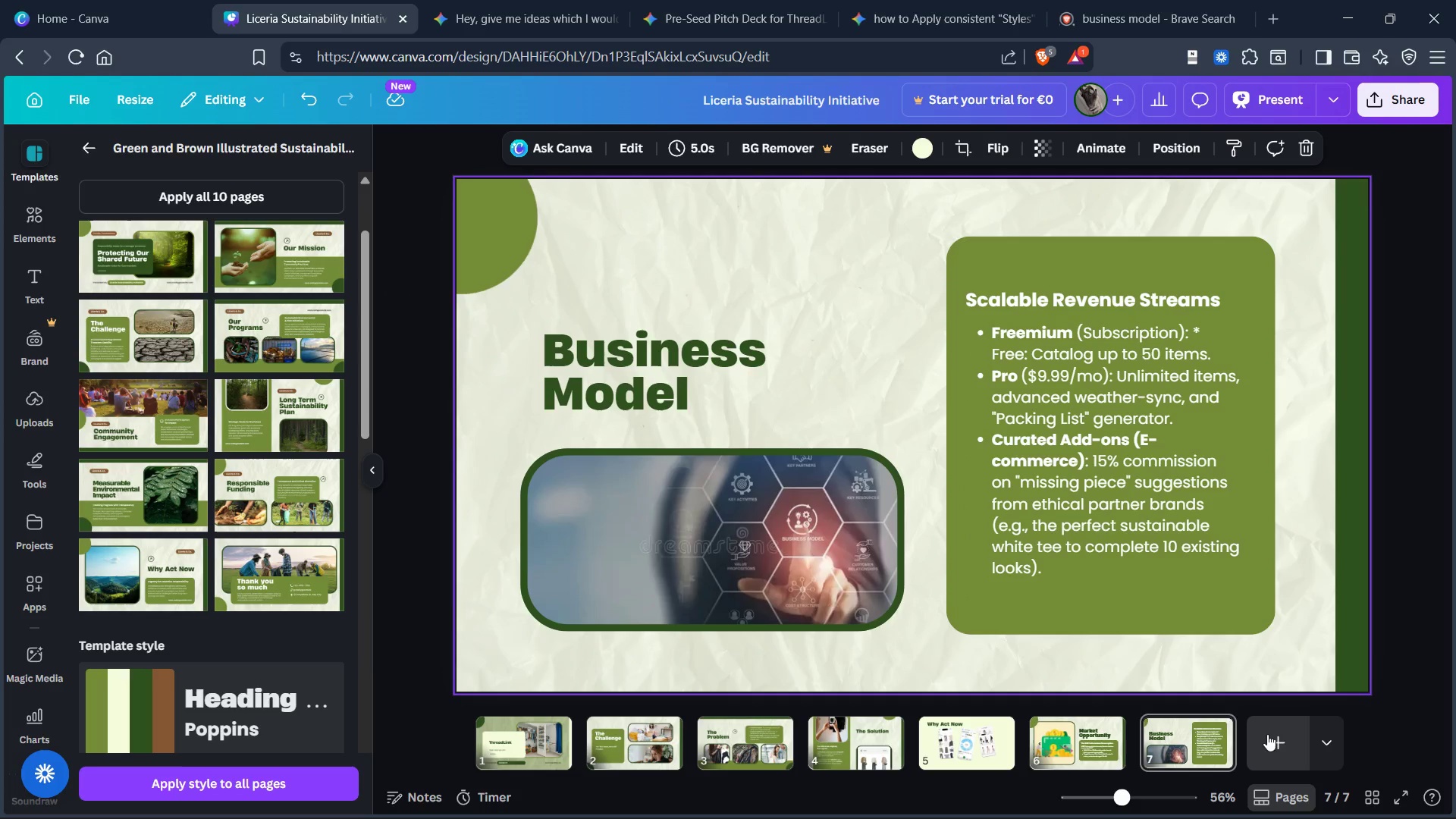 
left_click([1272, 738])
 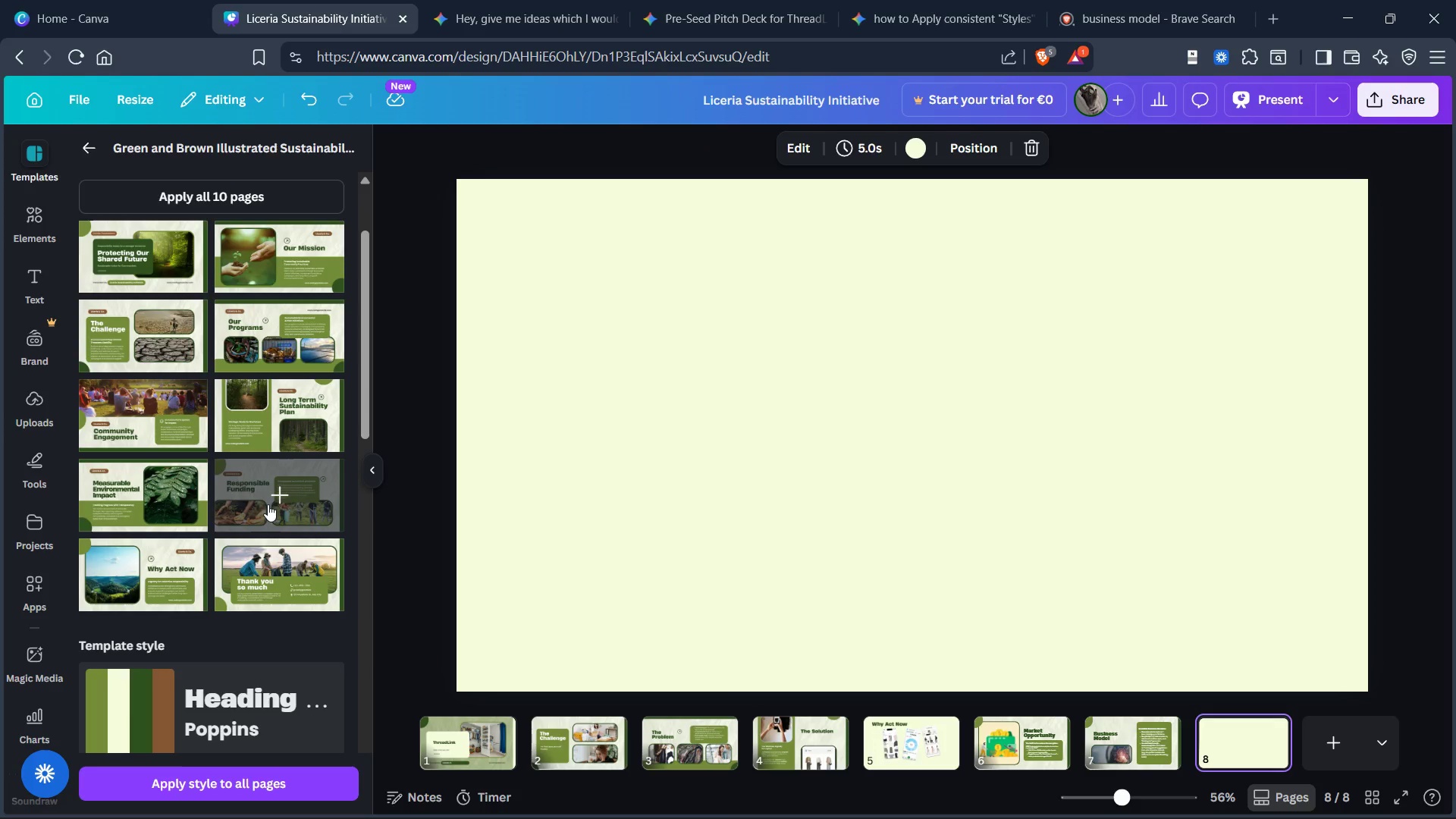 
scroll: coordinate [262, 552], scroll_direction: up, amount: 4.0
 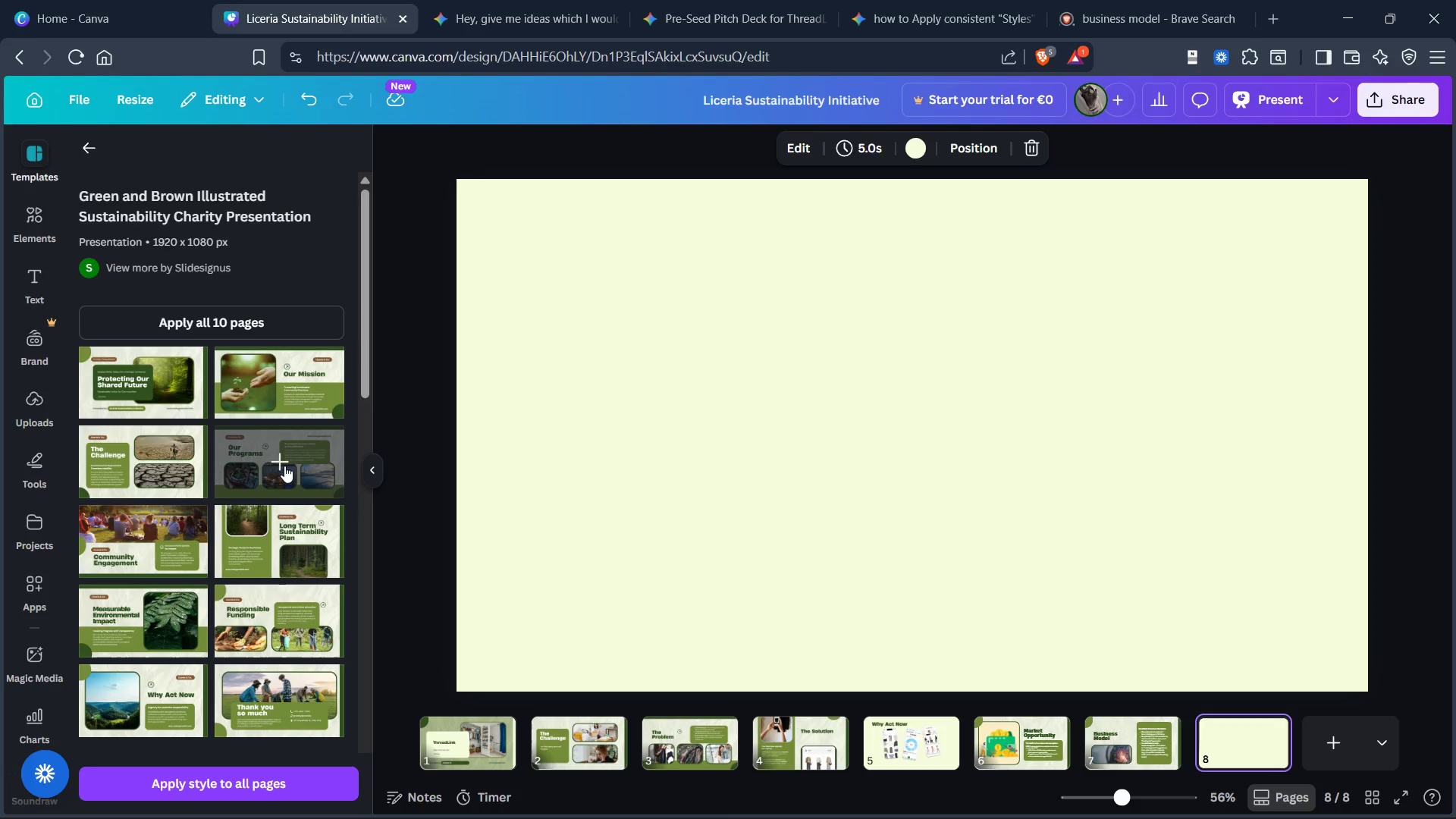 
left_click([284, 466])
 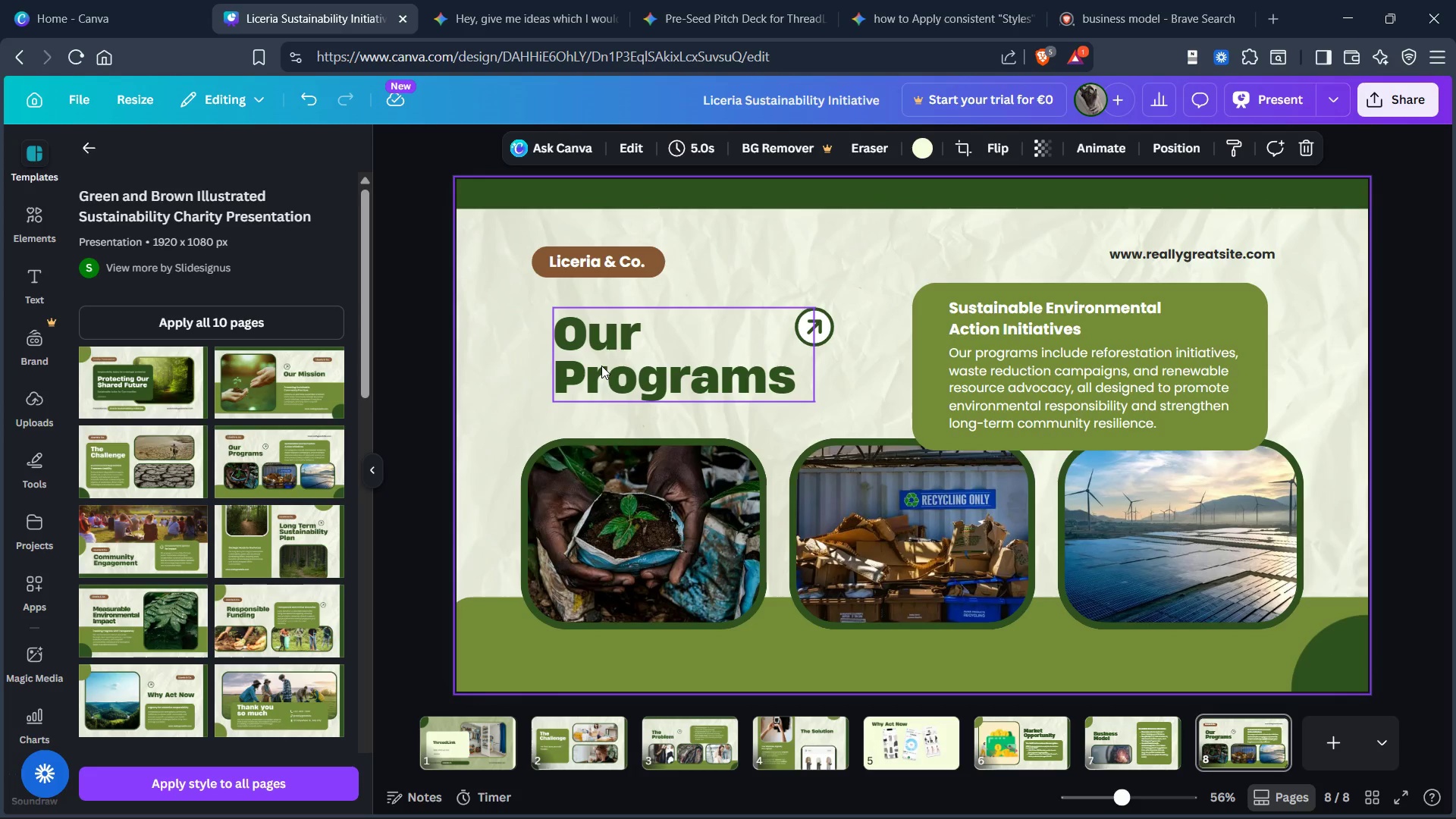 
left_click([601, 366])
 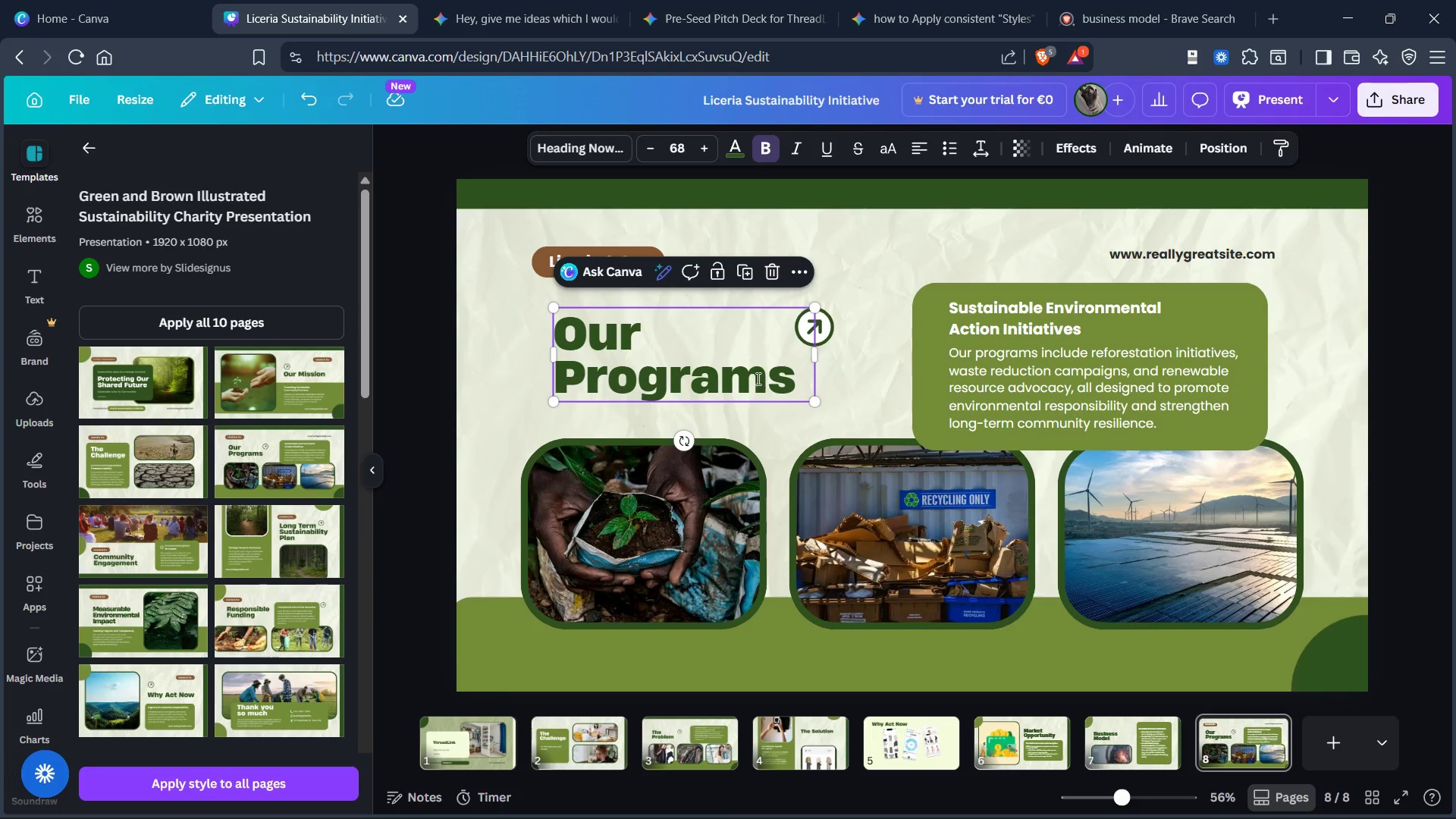 
double_click([757, 378])
 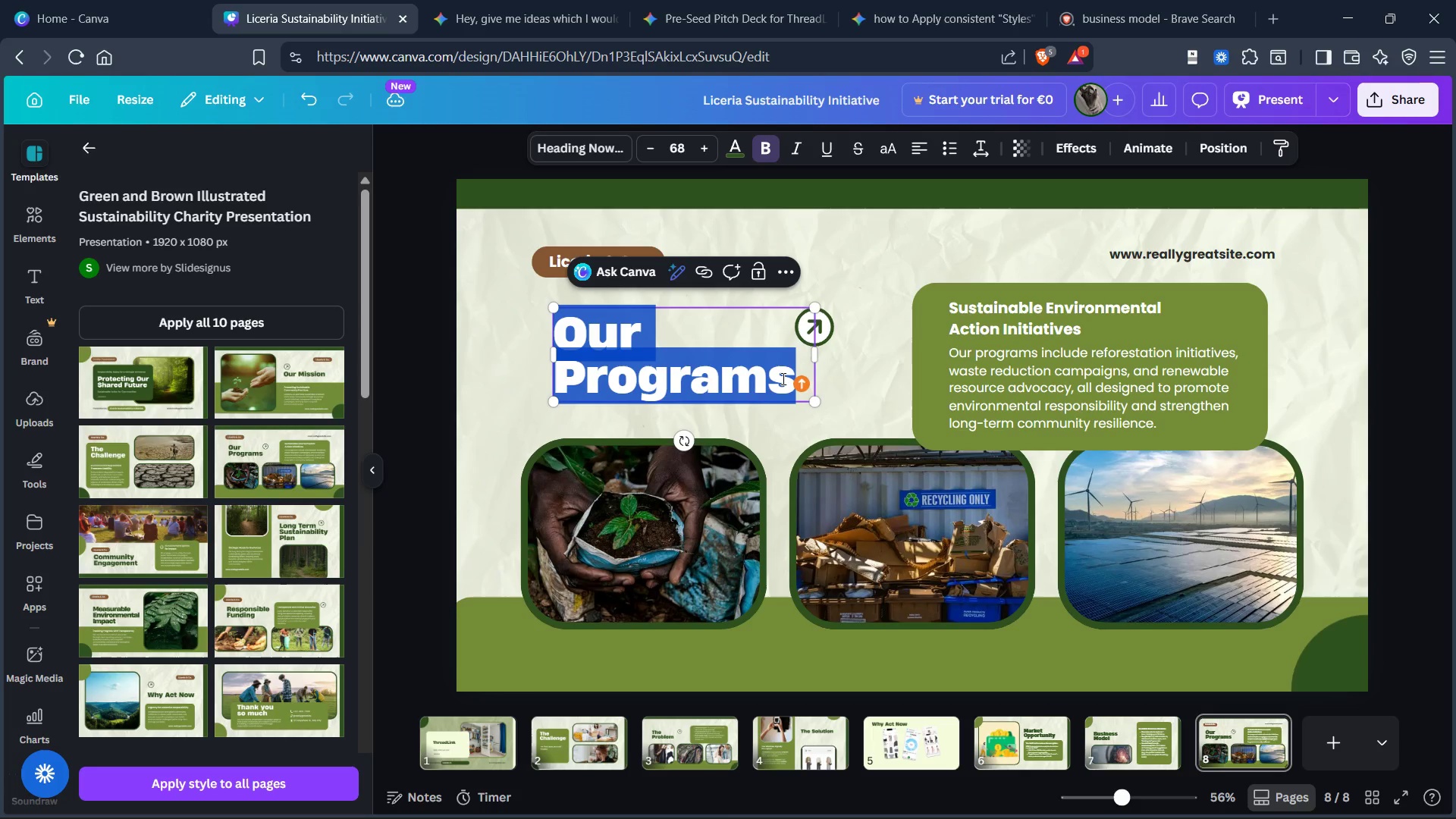 
left_click([782, 378])
 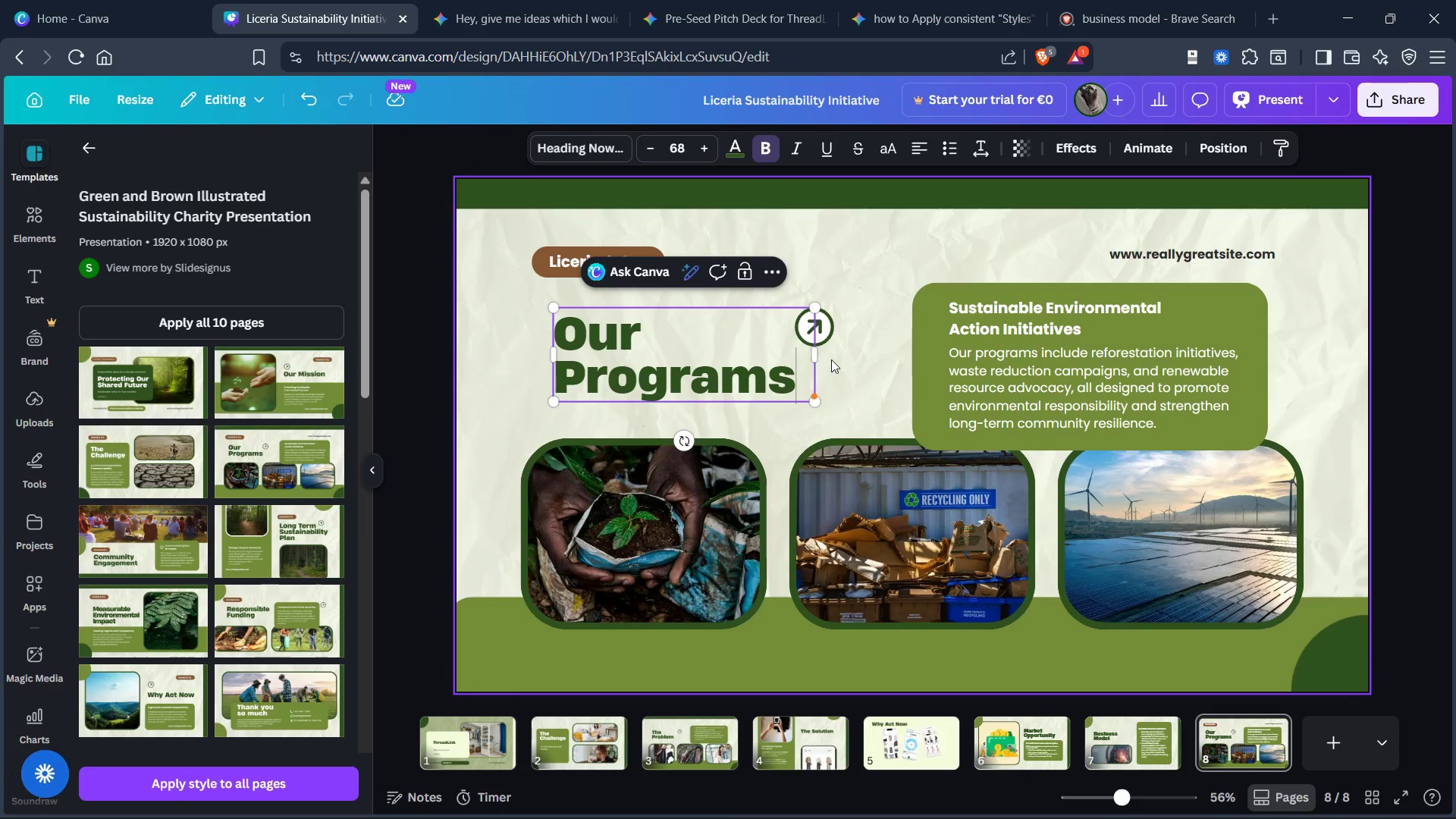 
key(Control+Backspace)
 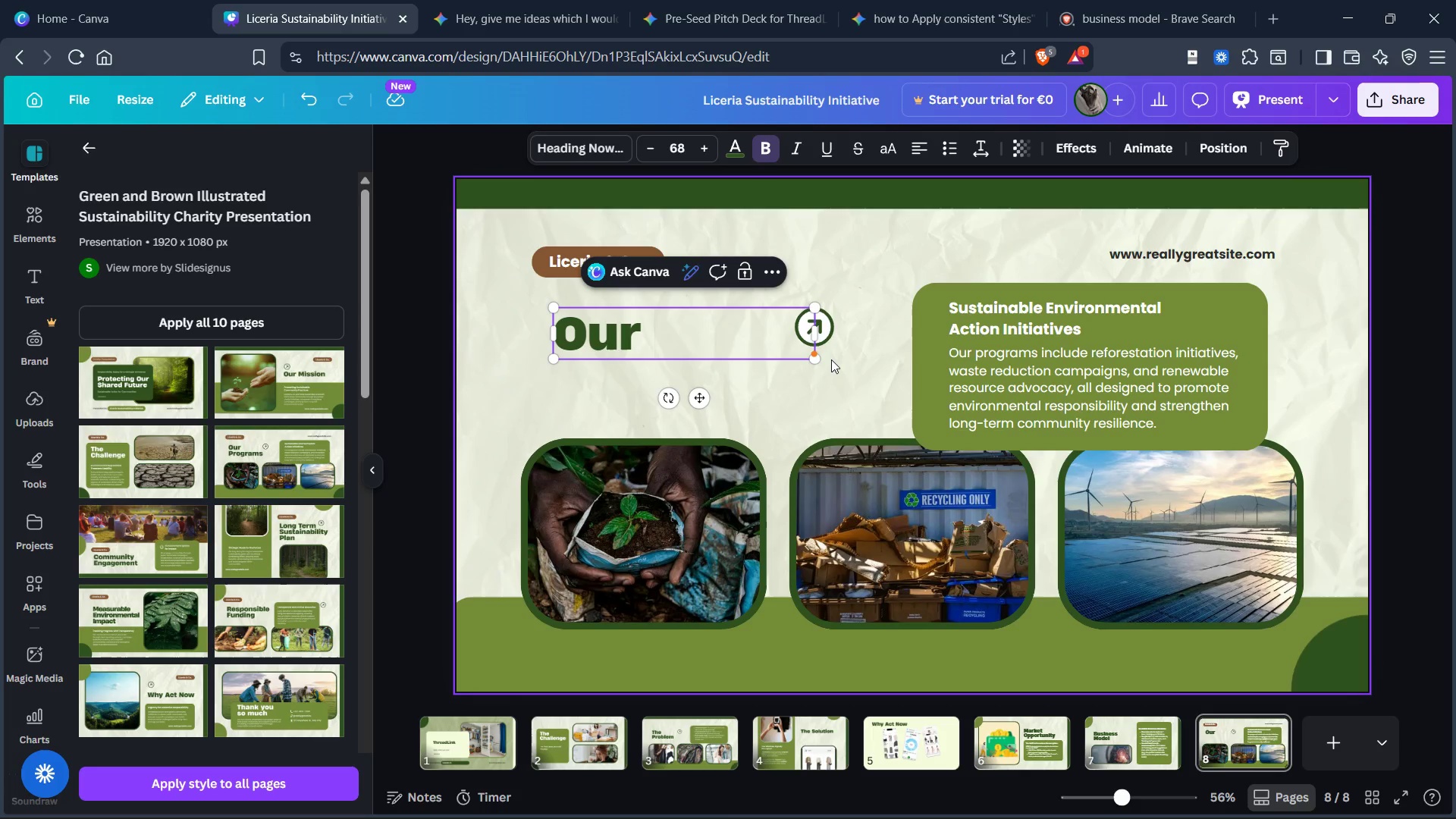 
type(TEam)
key(Backspace)
key(Backspace)
key(Backspace)
type(eam)
 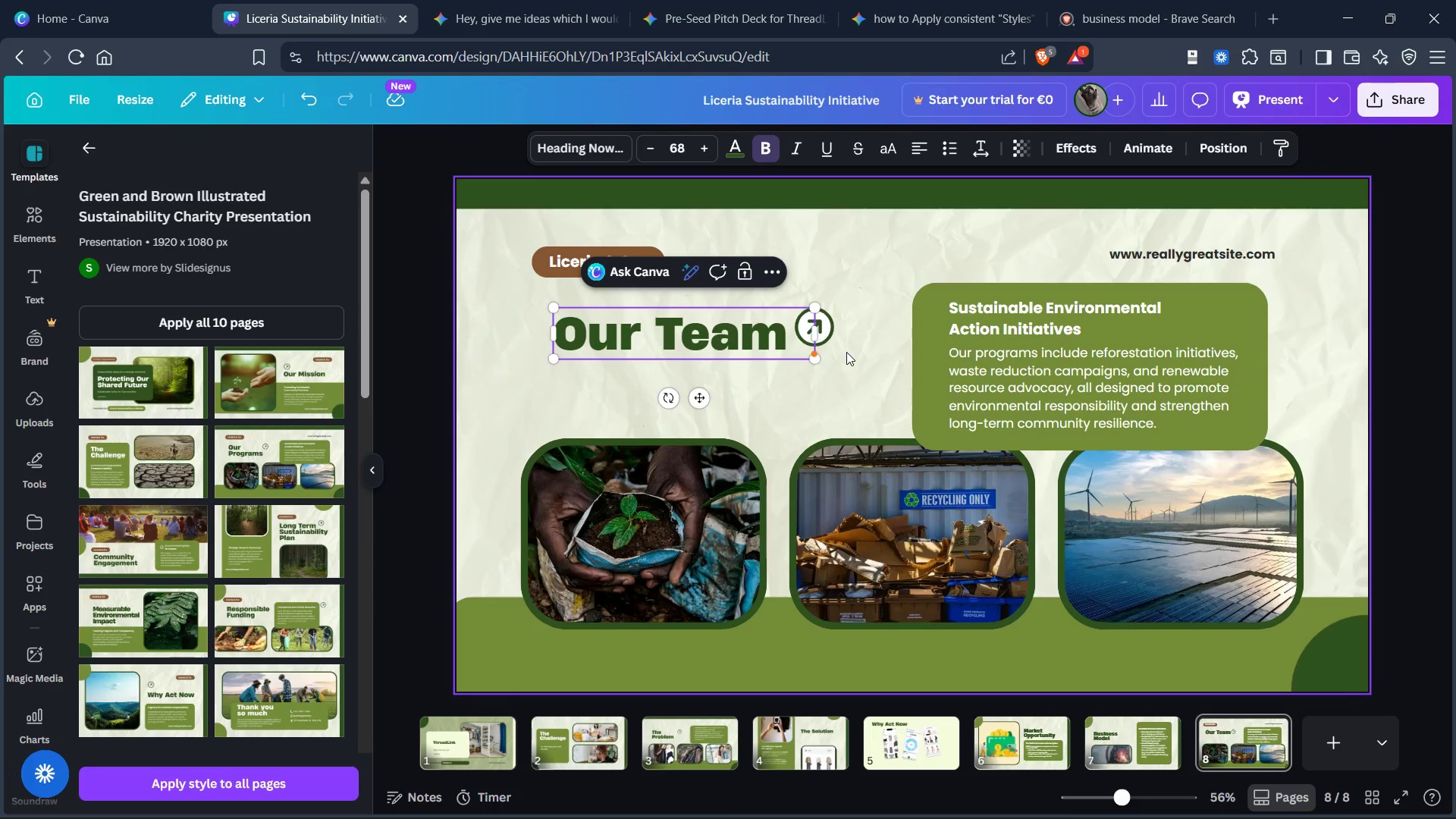 
left_click([876, 278])
 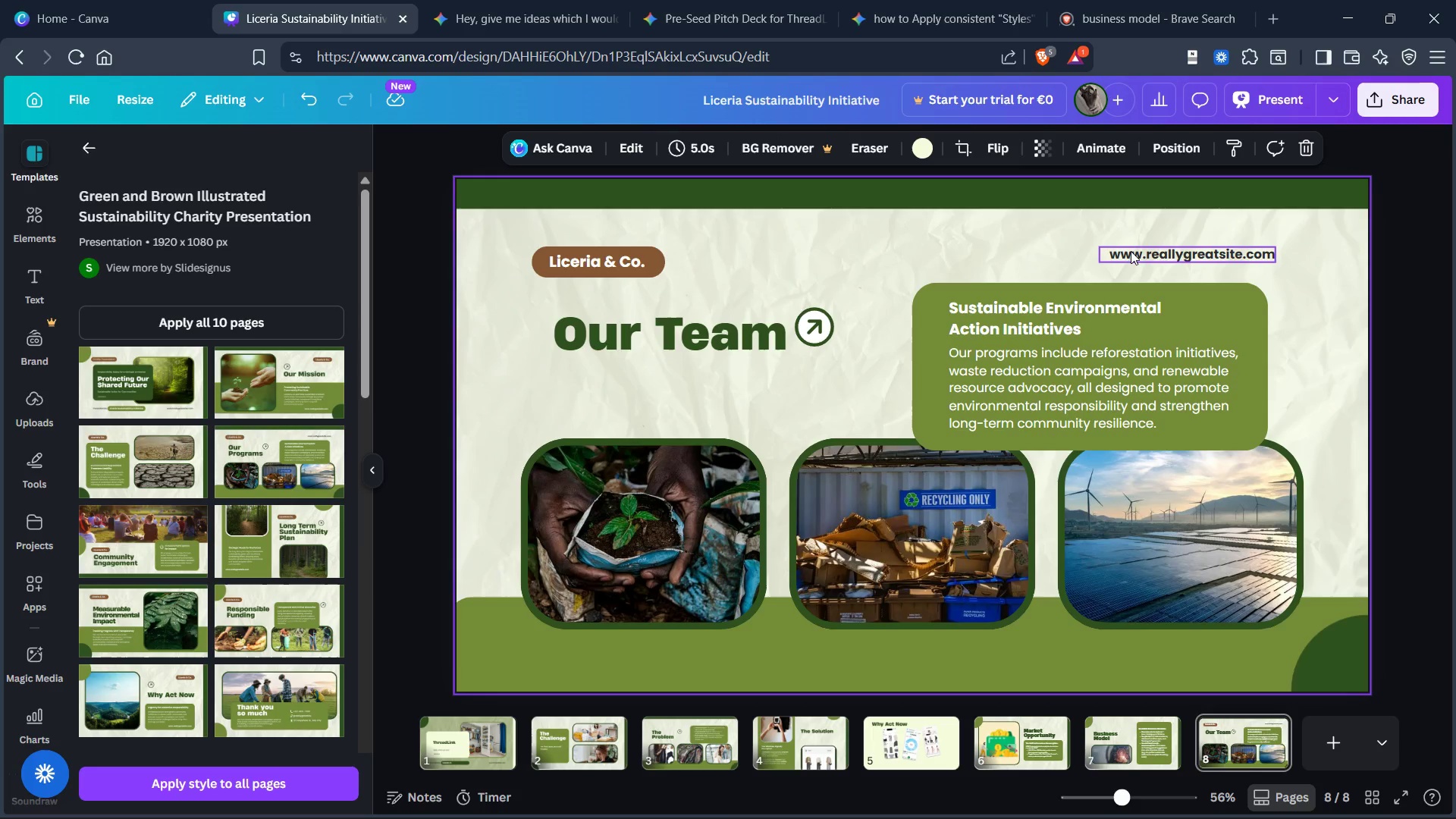 
key(Control+X)
 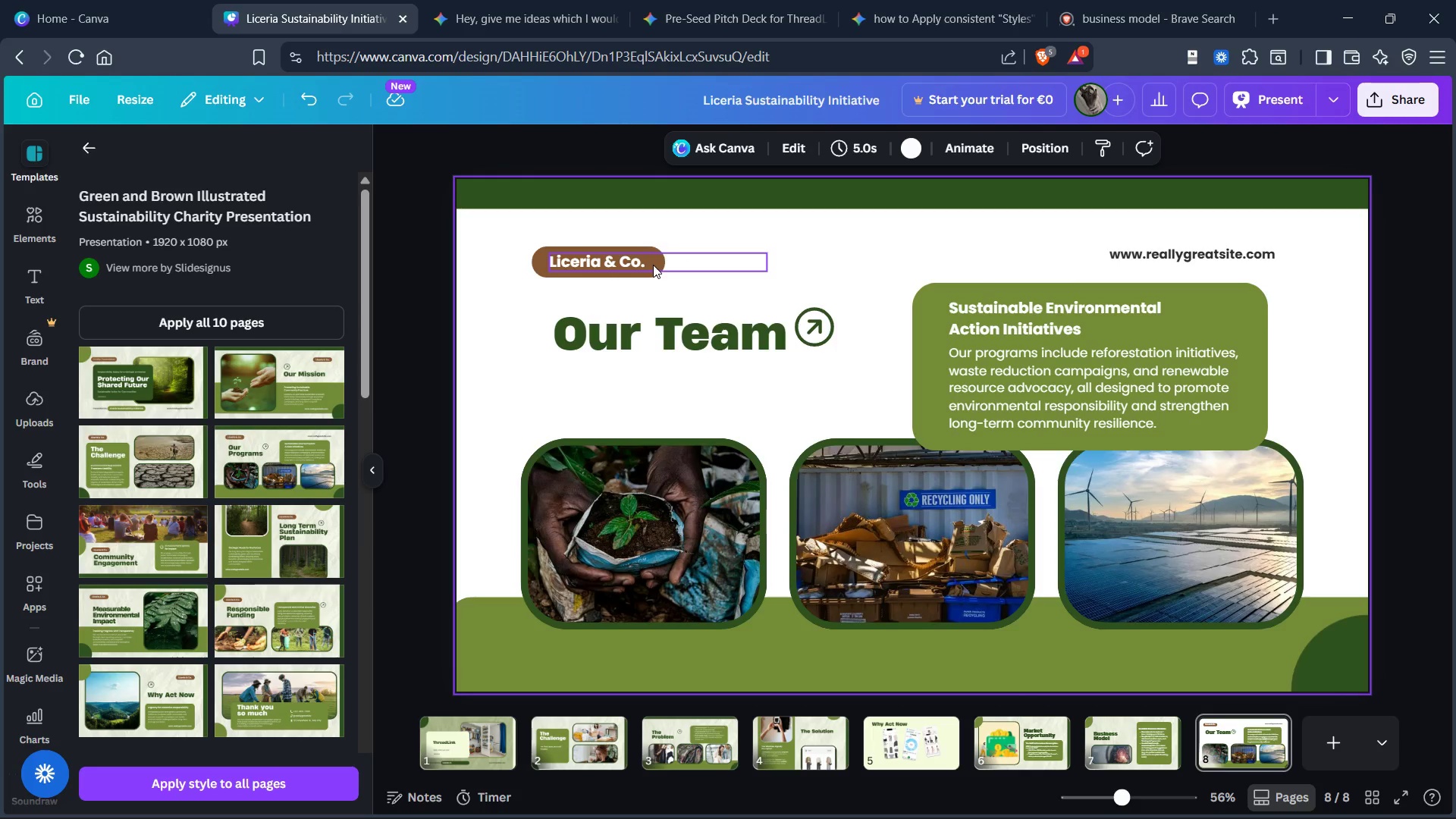 
key(Control+Z)
 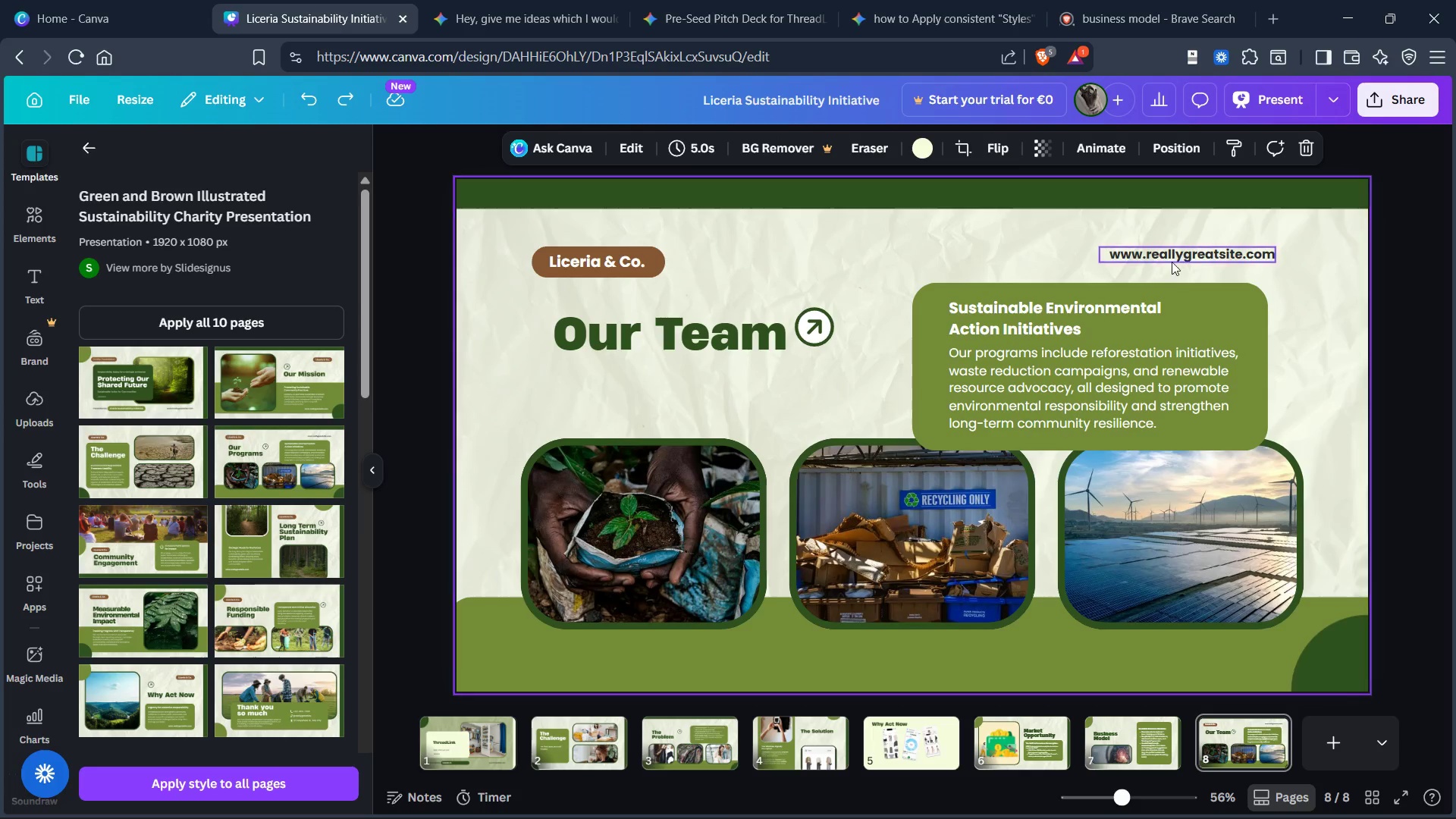 
left_click([1181, 256])
 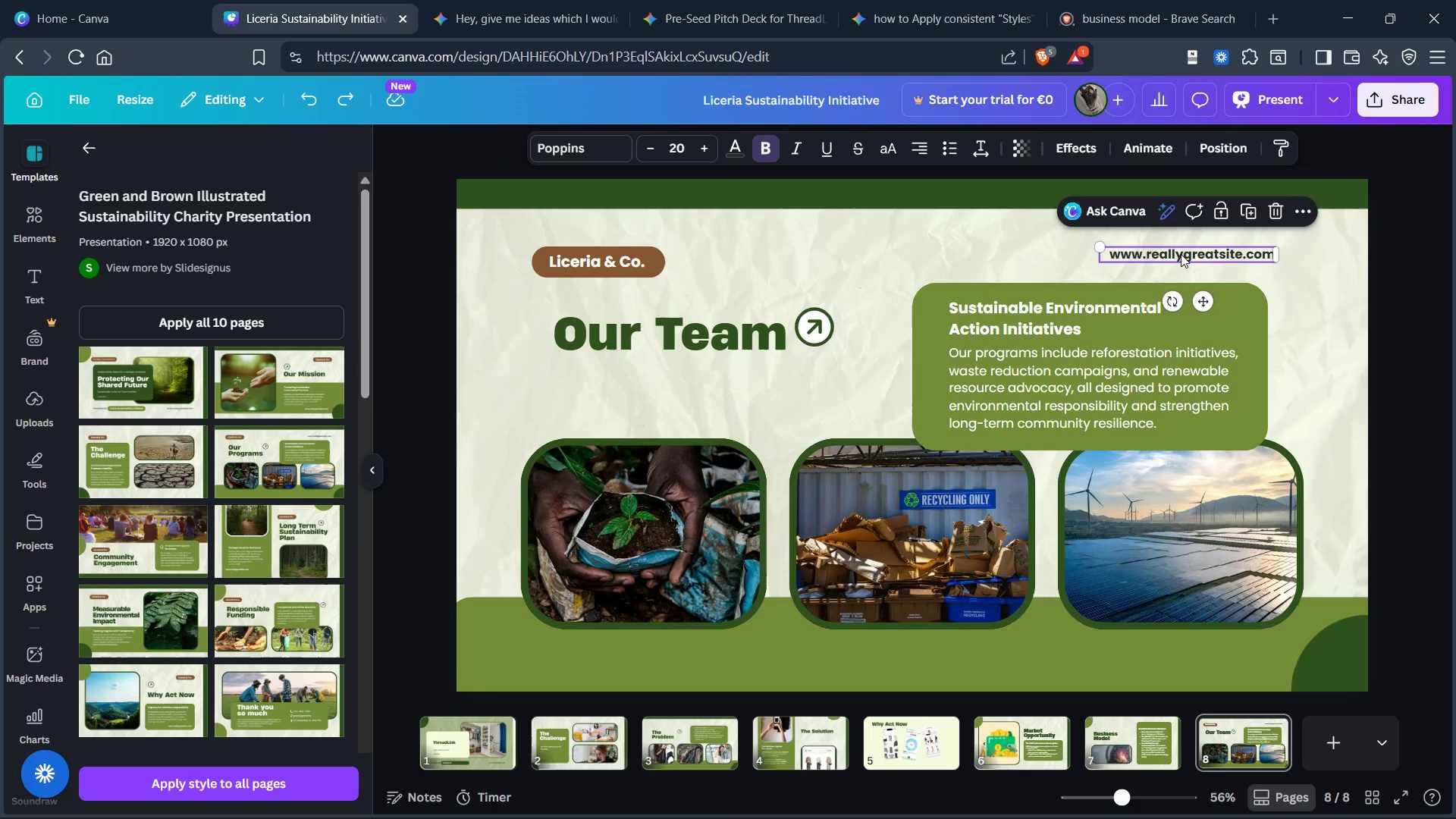 
key(Control+X)
 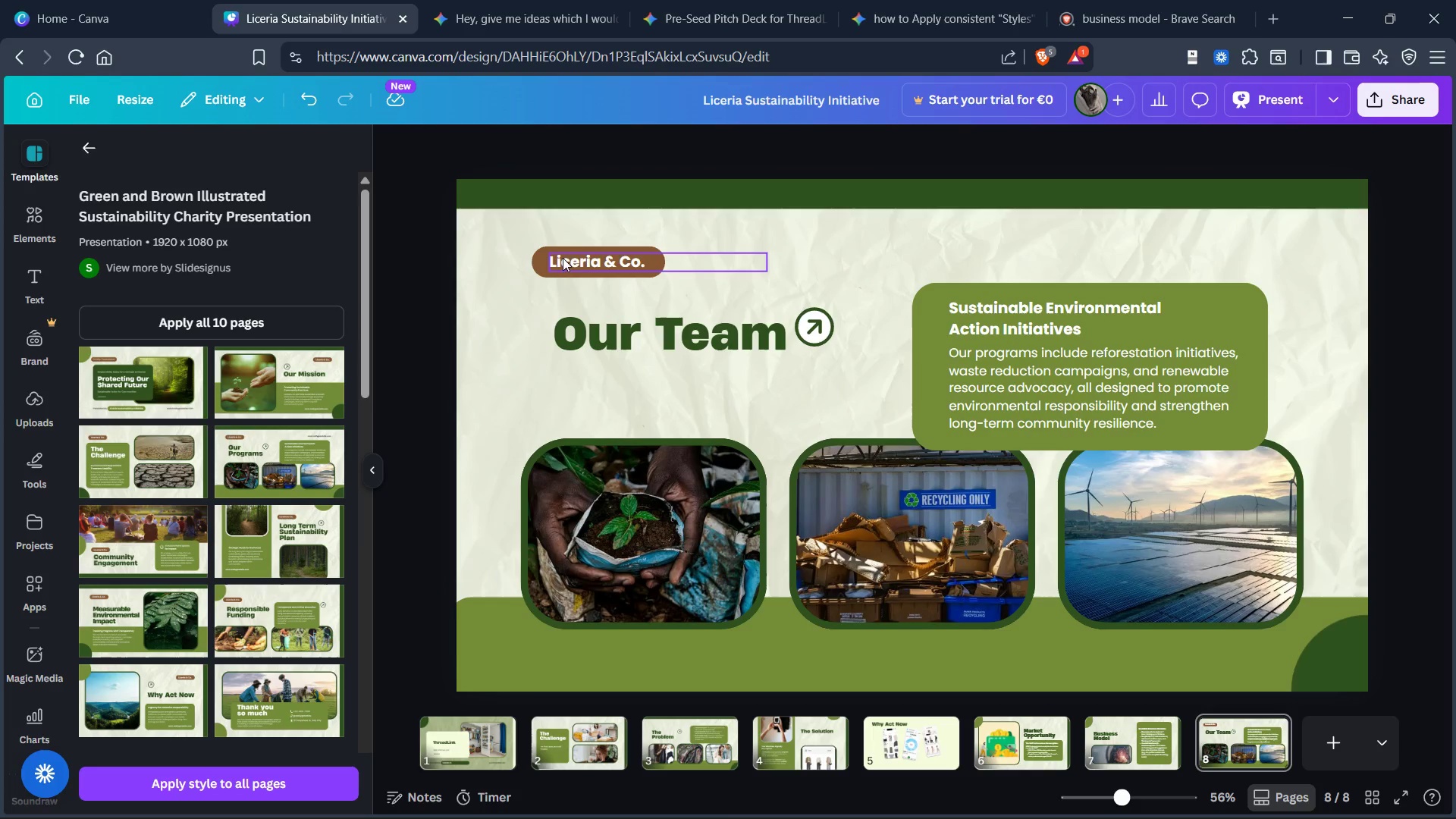 
left_click([579, 259])
 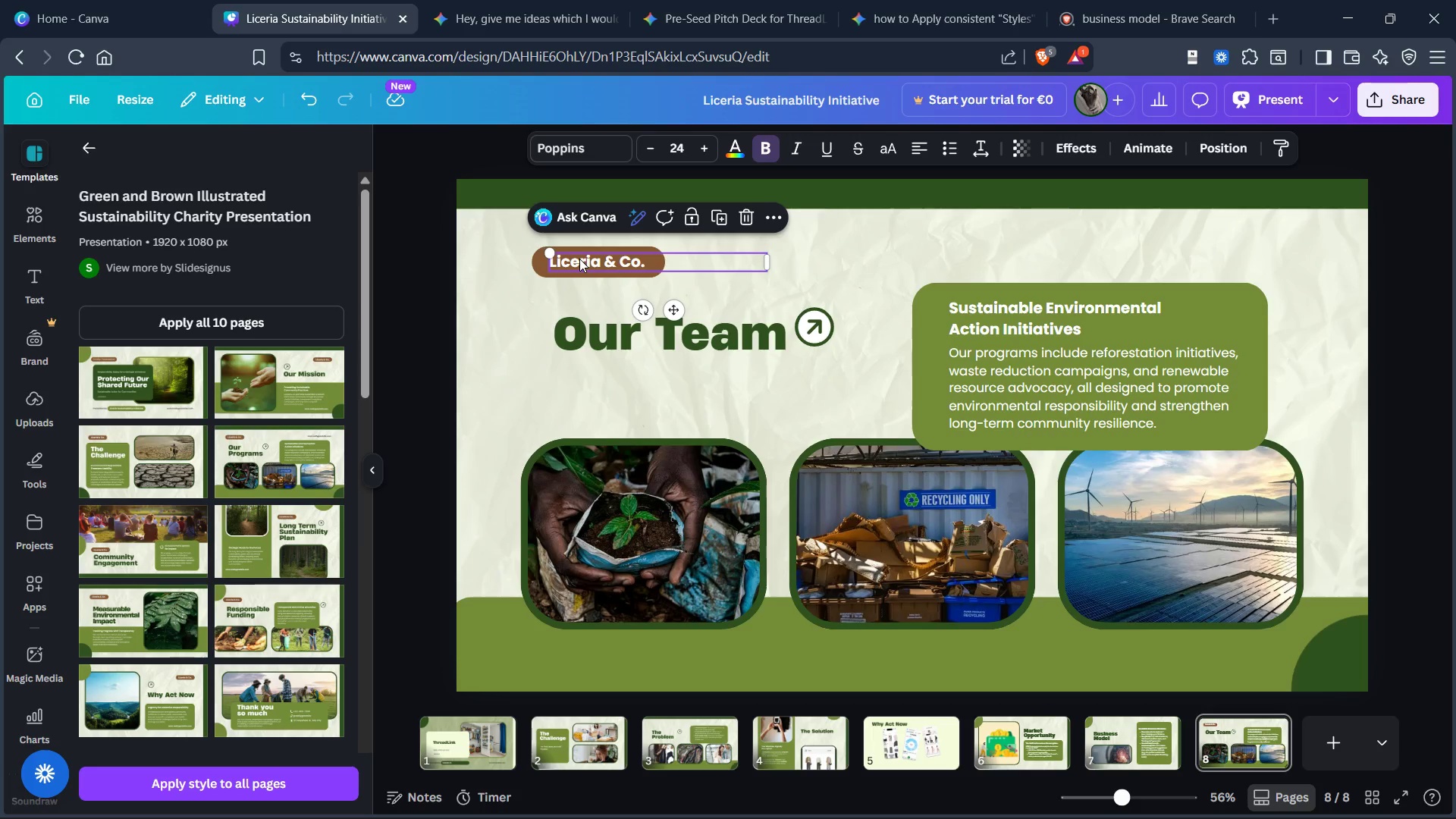 
key(Control+X)
 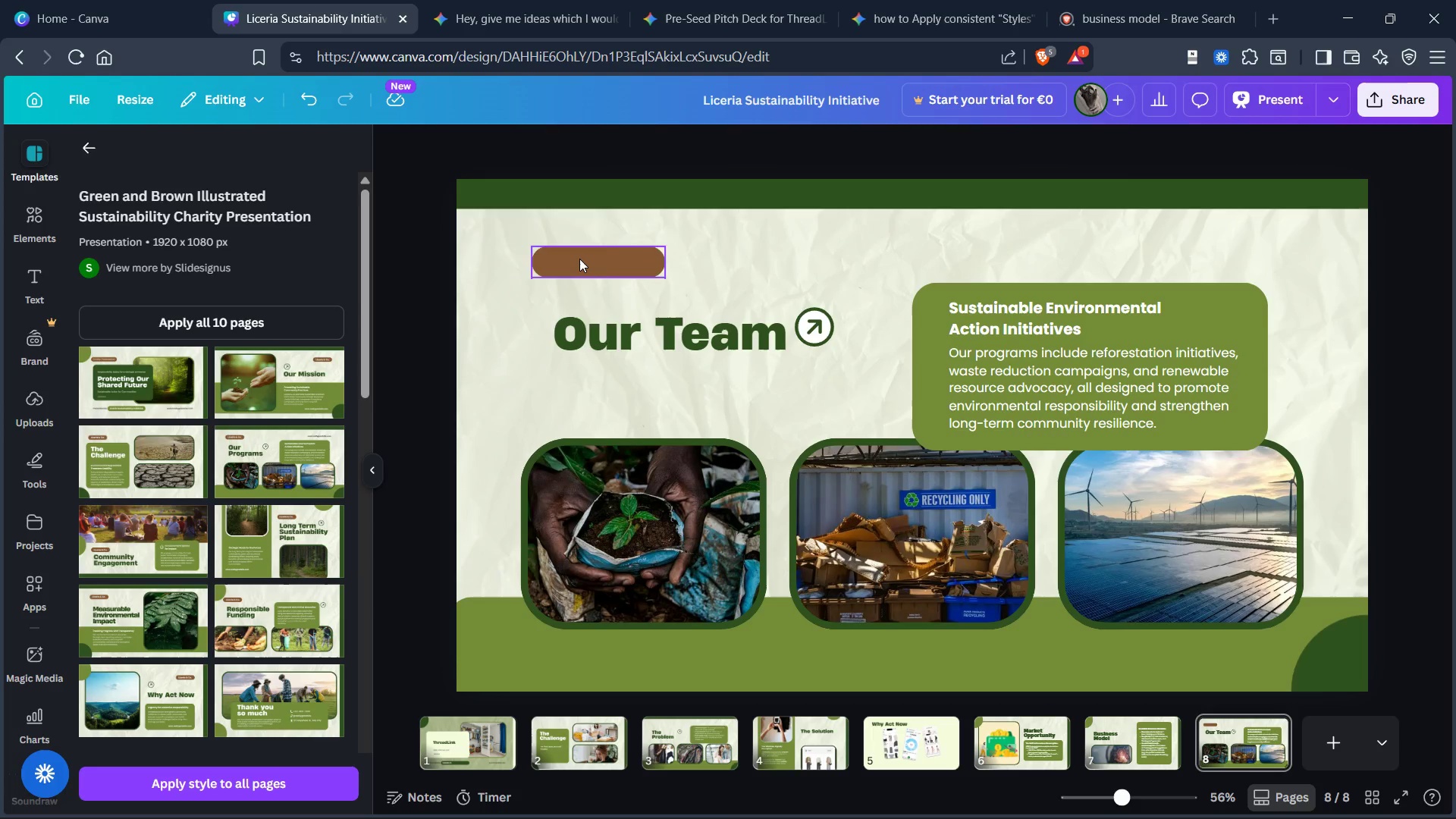 
left_click([579, 259])
 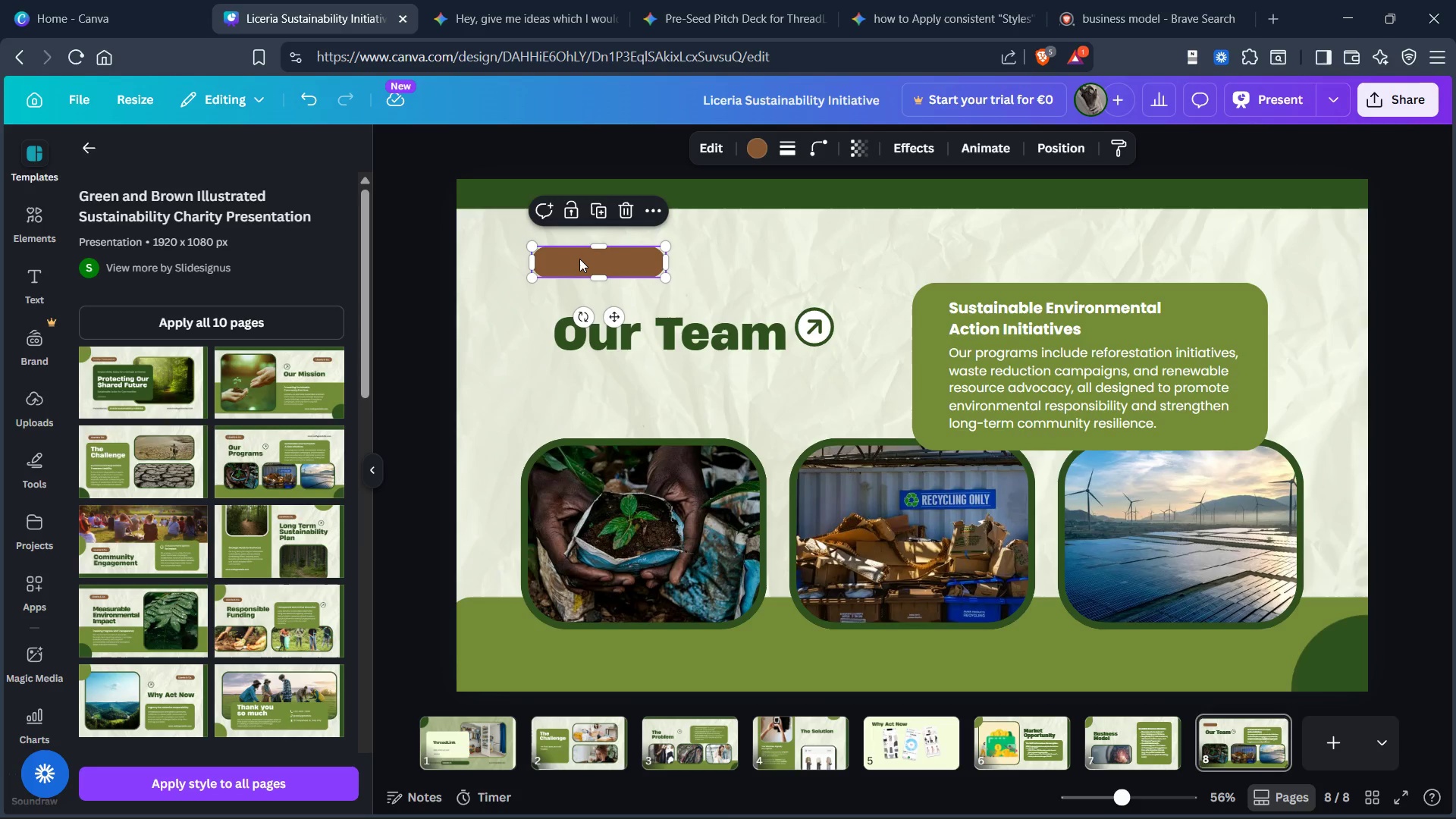 
key(Control+X)
 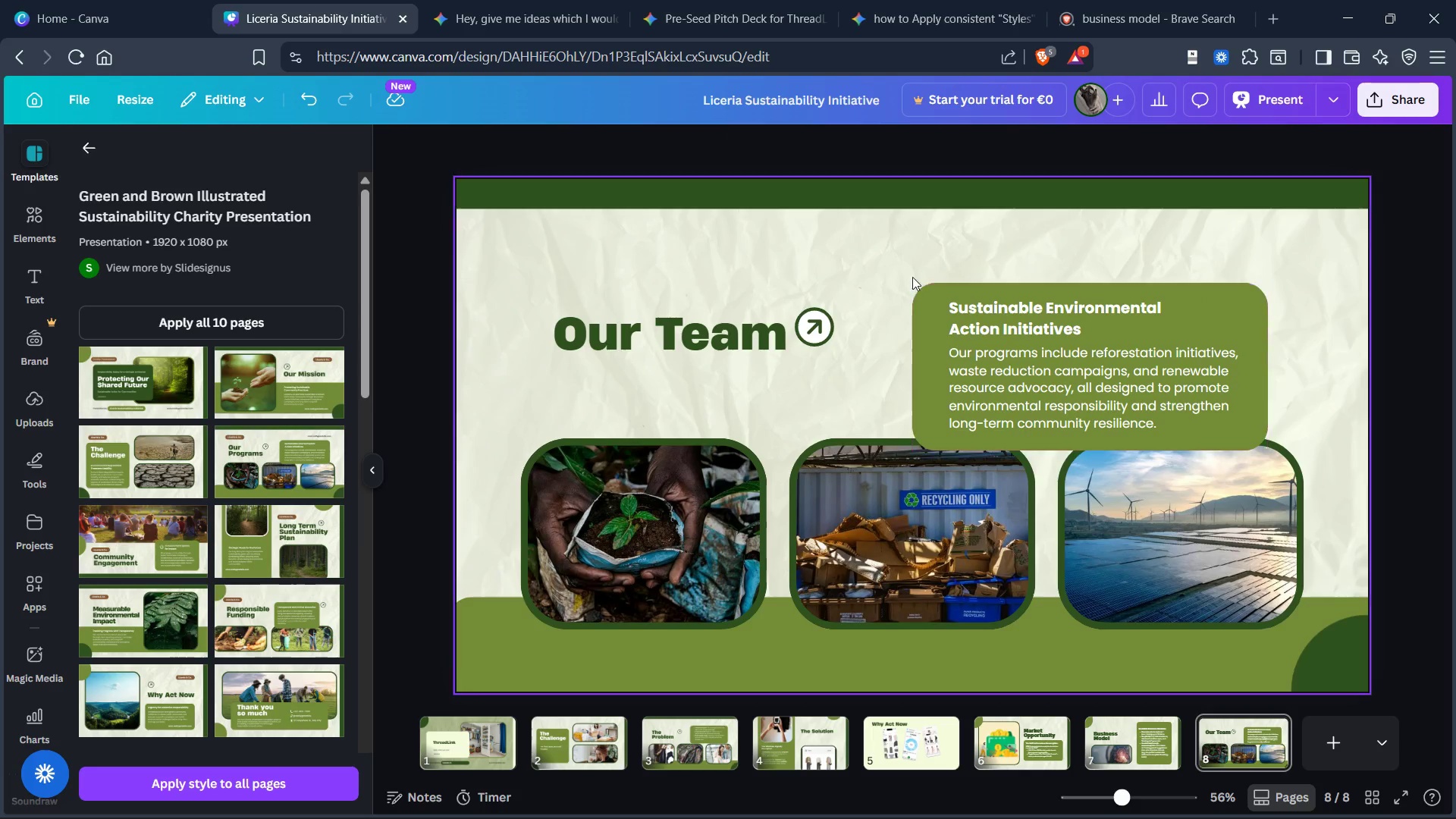 
left_click_drag(start_coordinate=[908, 271], to_coordinate=[1045, 386])
 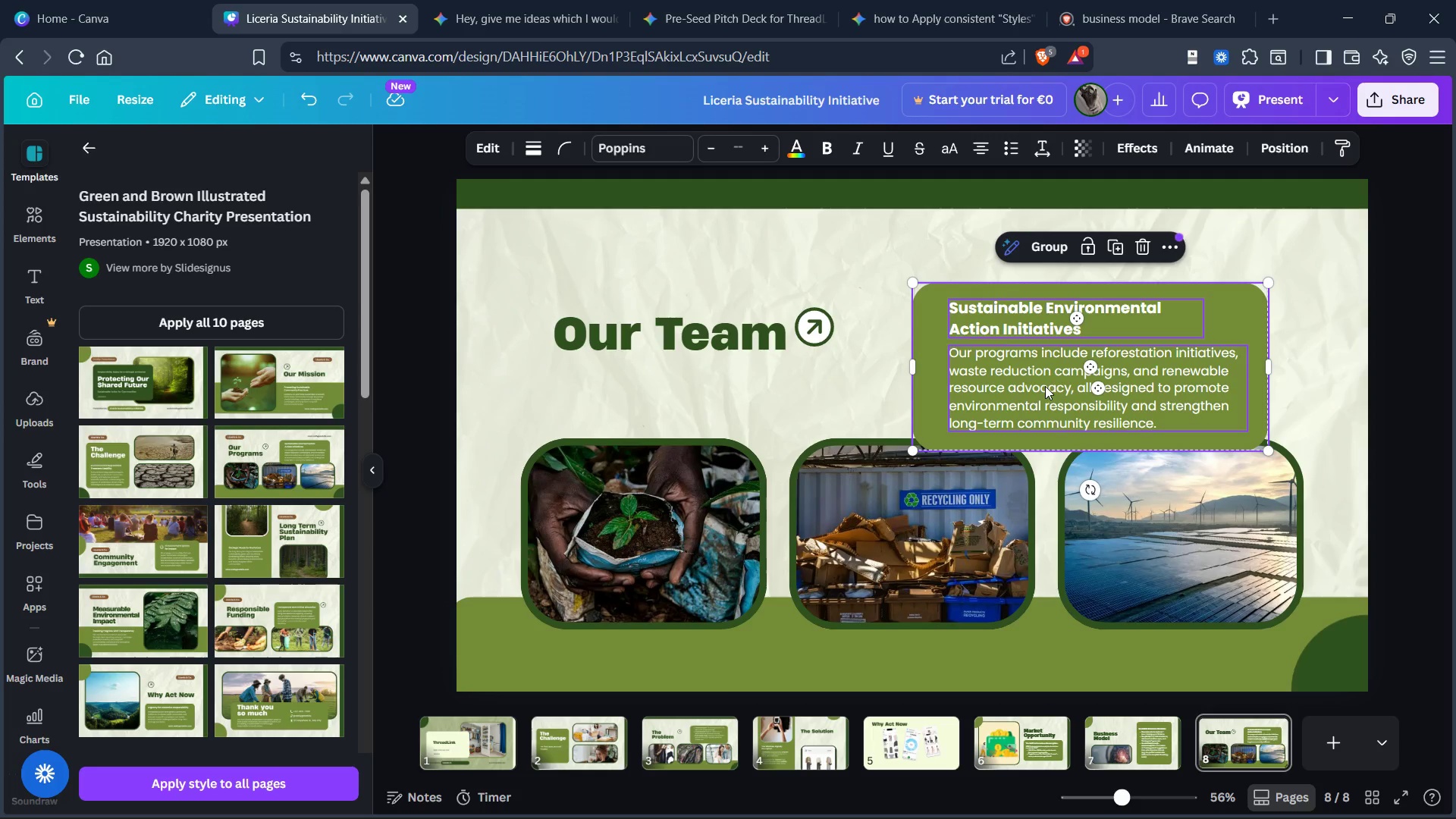 
key(Control+X)